 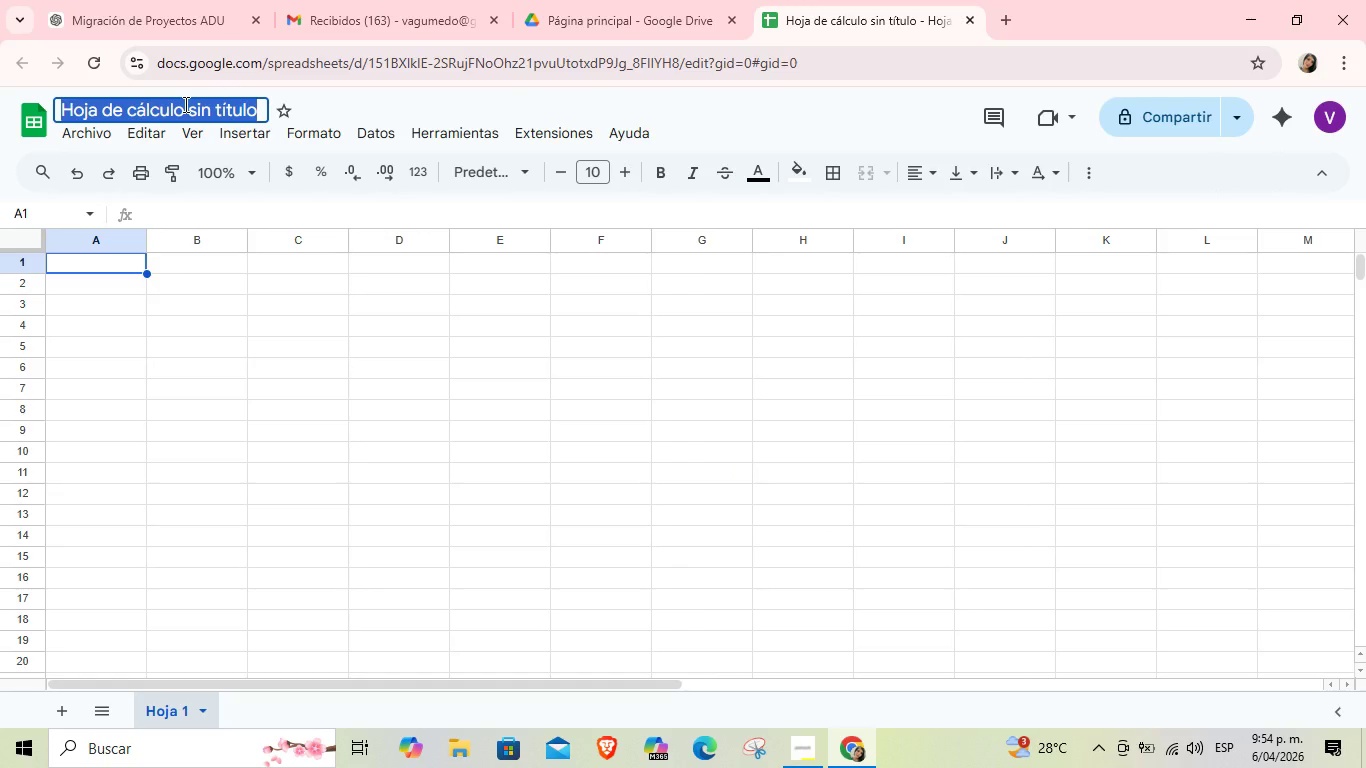 
type(ADU Cost Estimator)
 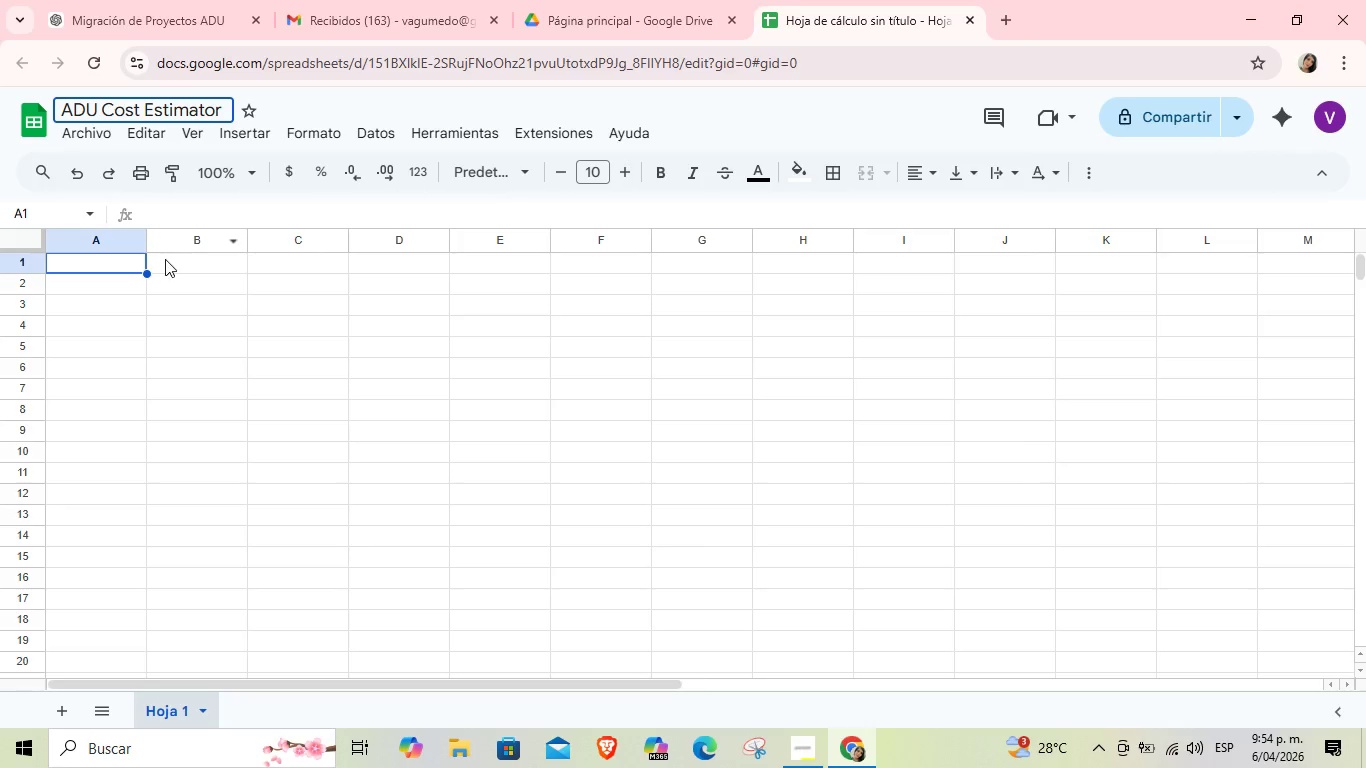 
left_click([117, 267])
 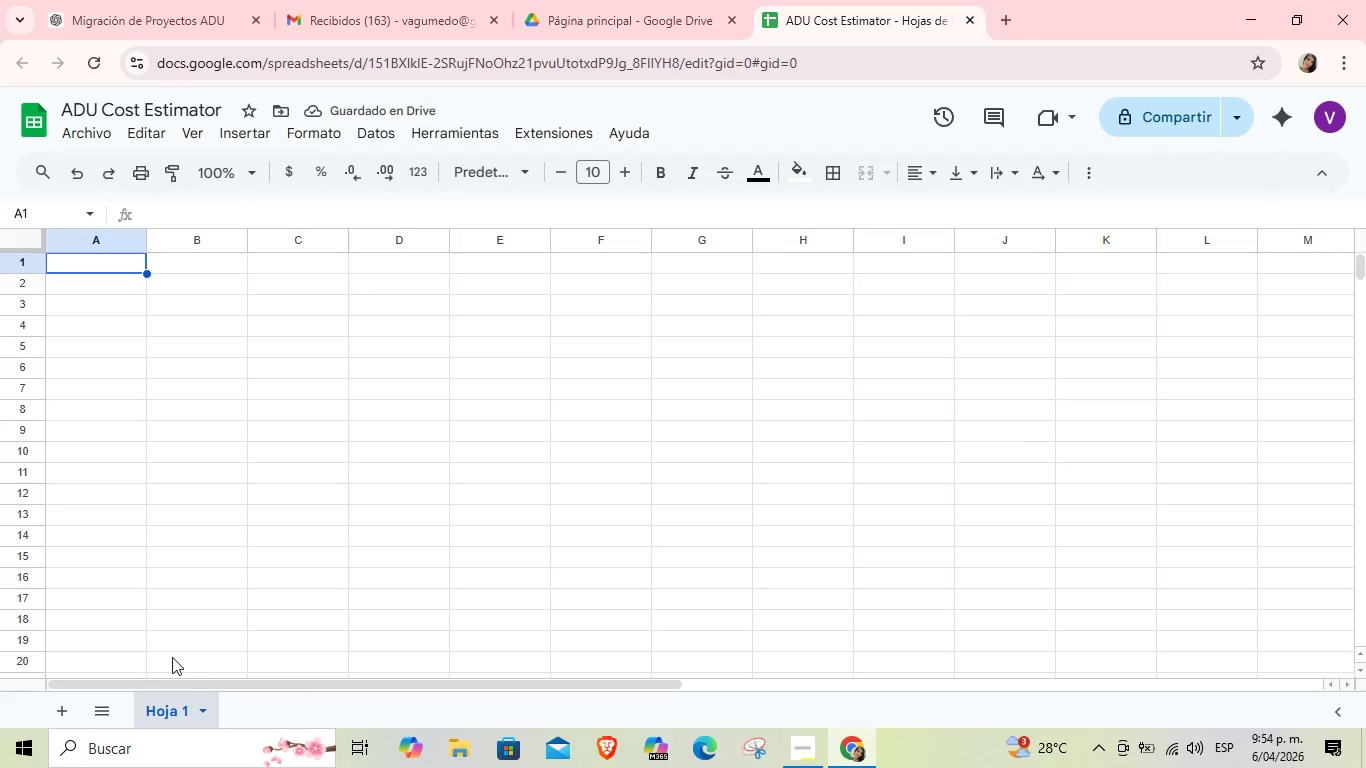 
double_click([173, 711])
 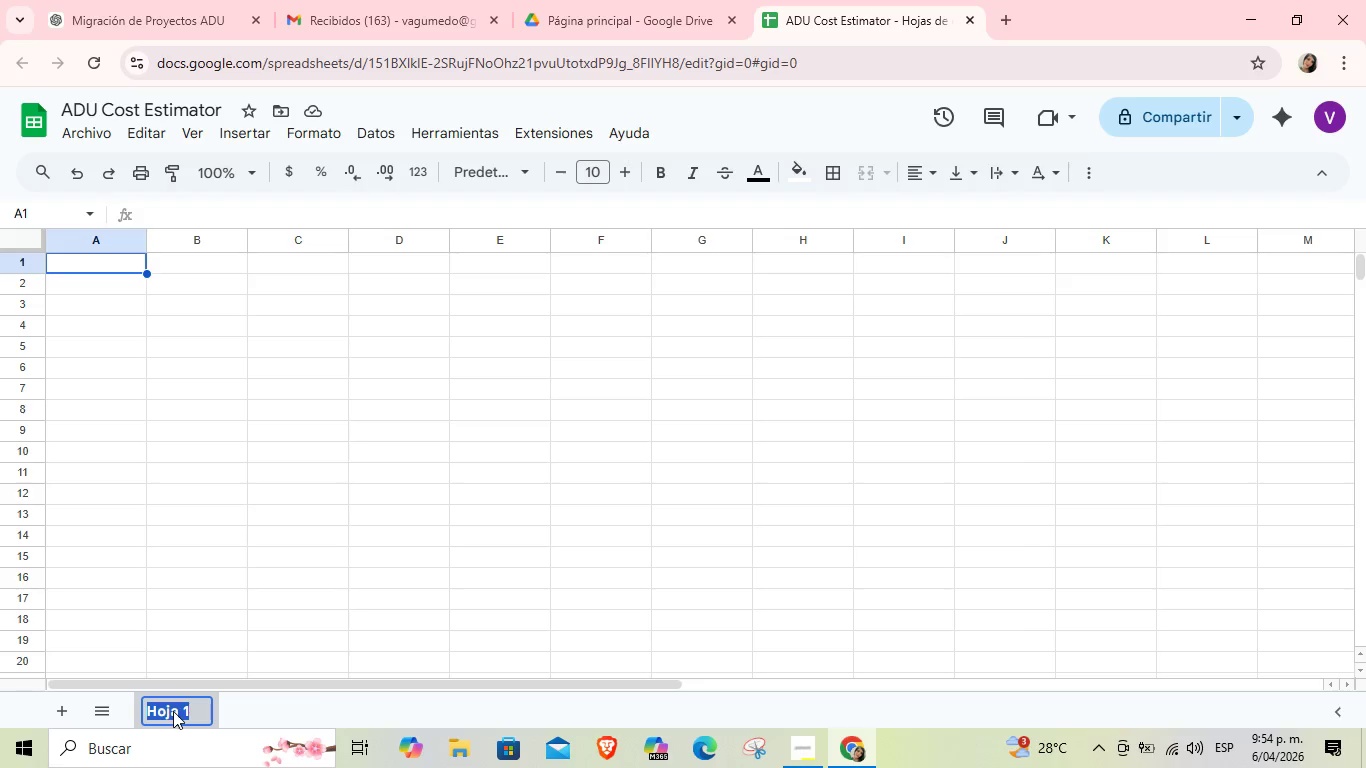 
wait(7.11)
 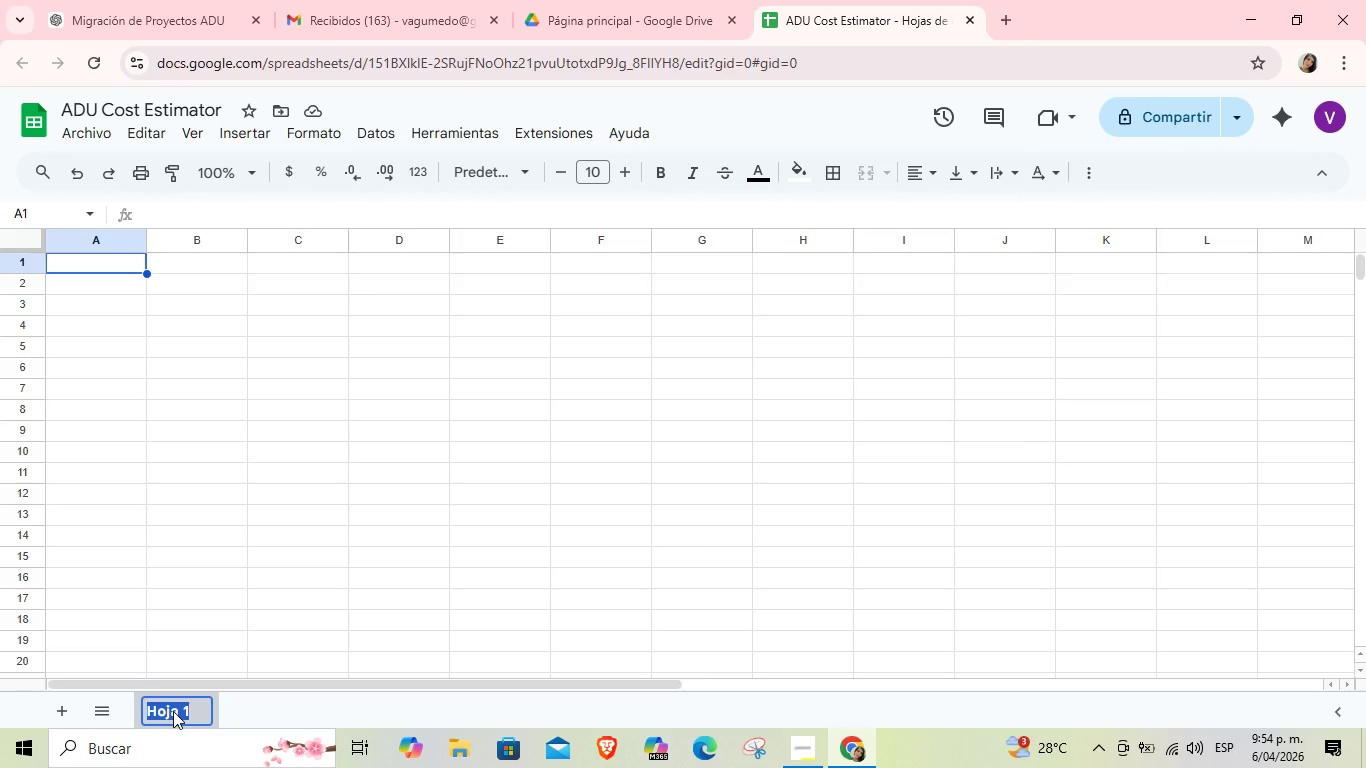 
type(MateriaIndex)
 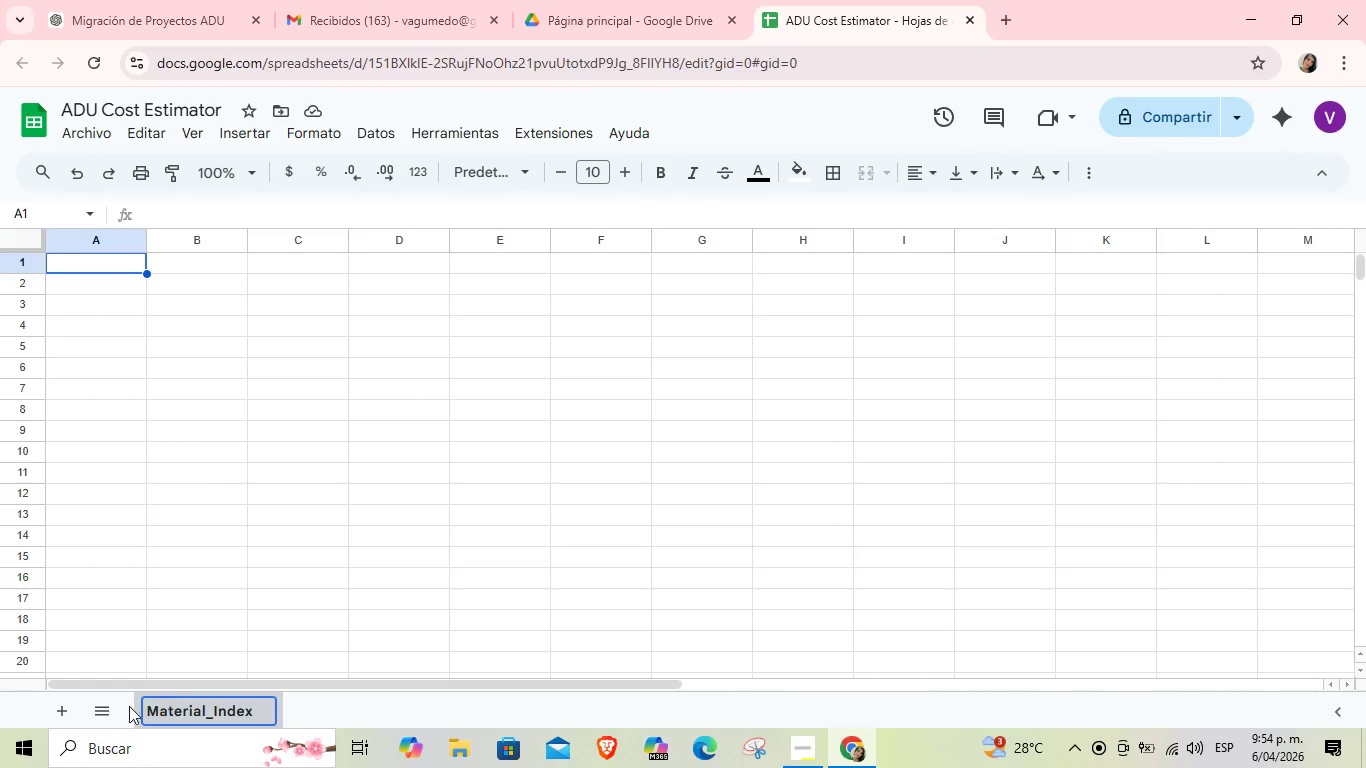 
hold_key(key=L, duration=0.31)
 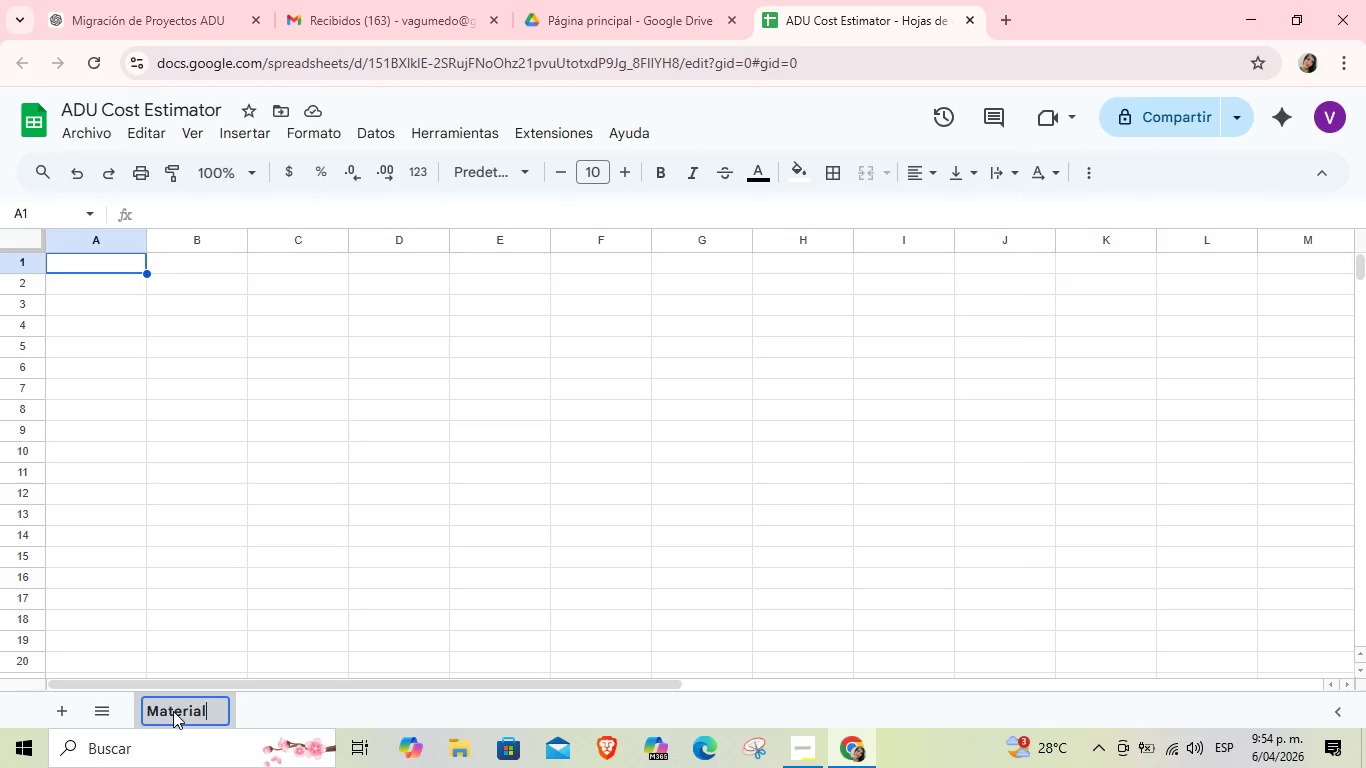 
hold_key(key=Minus, duration=0.42)
 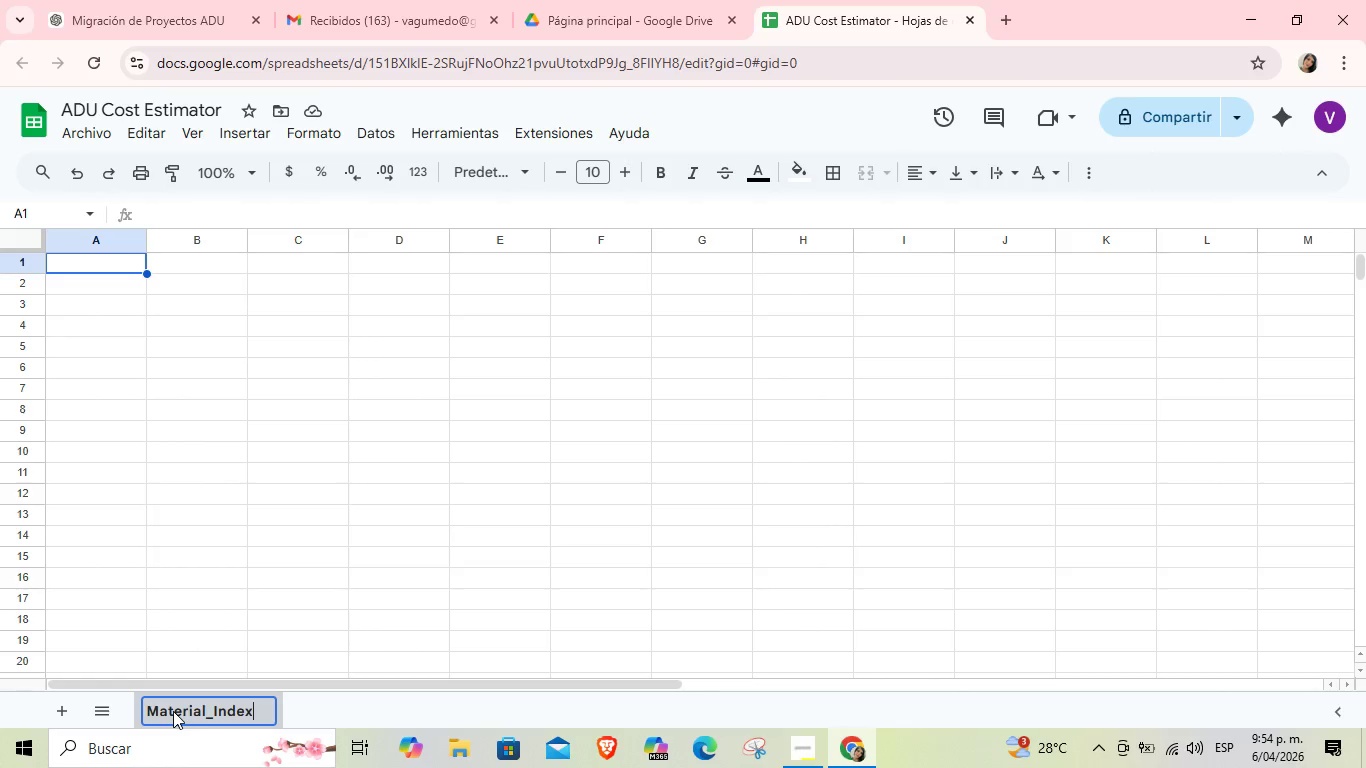 
left_click([66, 711])
 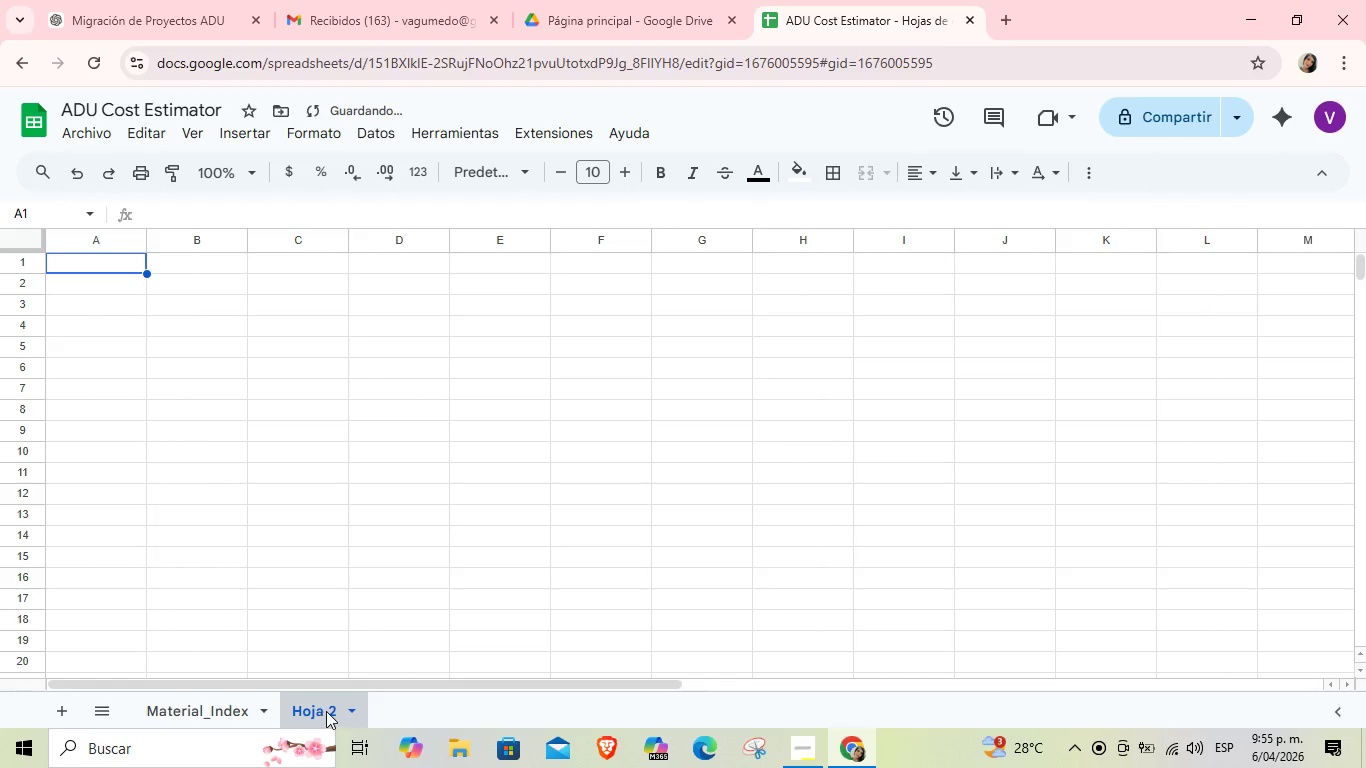 
double_click([322, 710])
 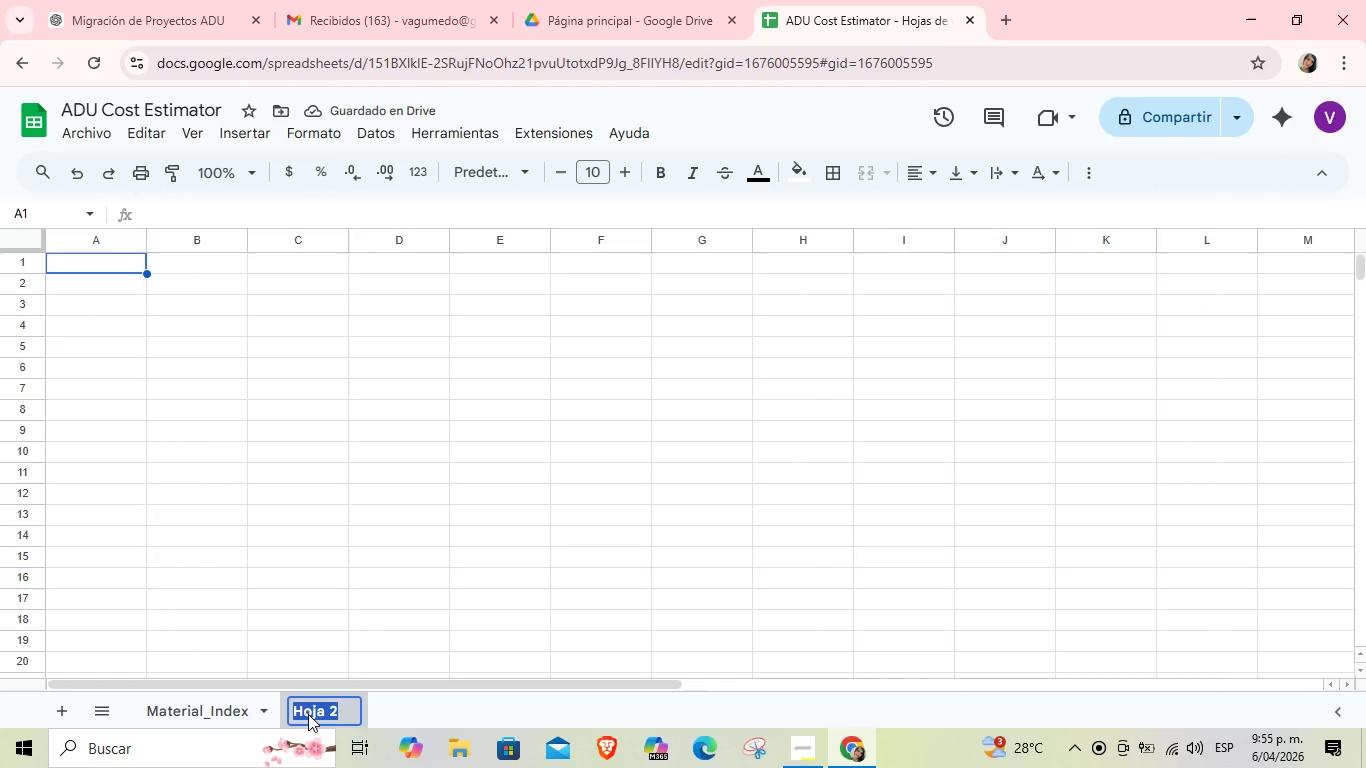 
type(HistoricalProjets)
 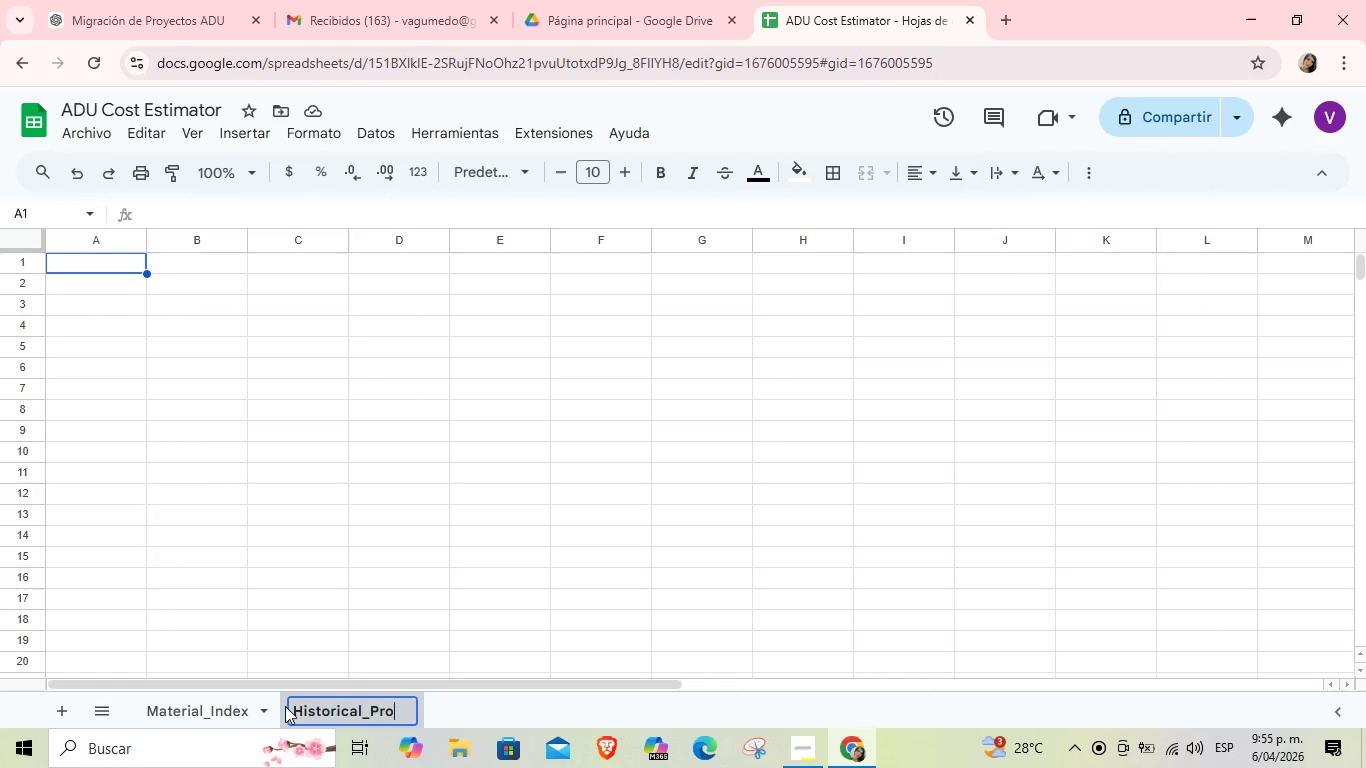 
hold_key(key=Minus, duration=0.38)
 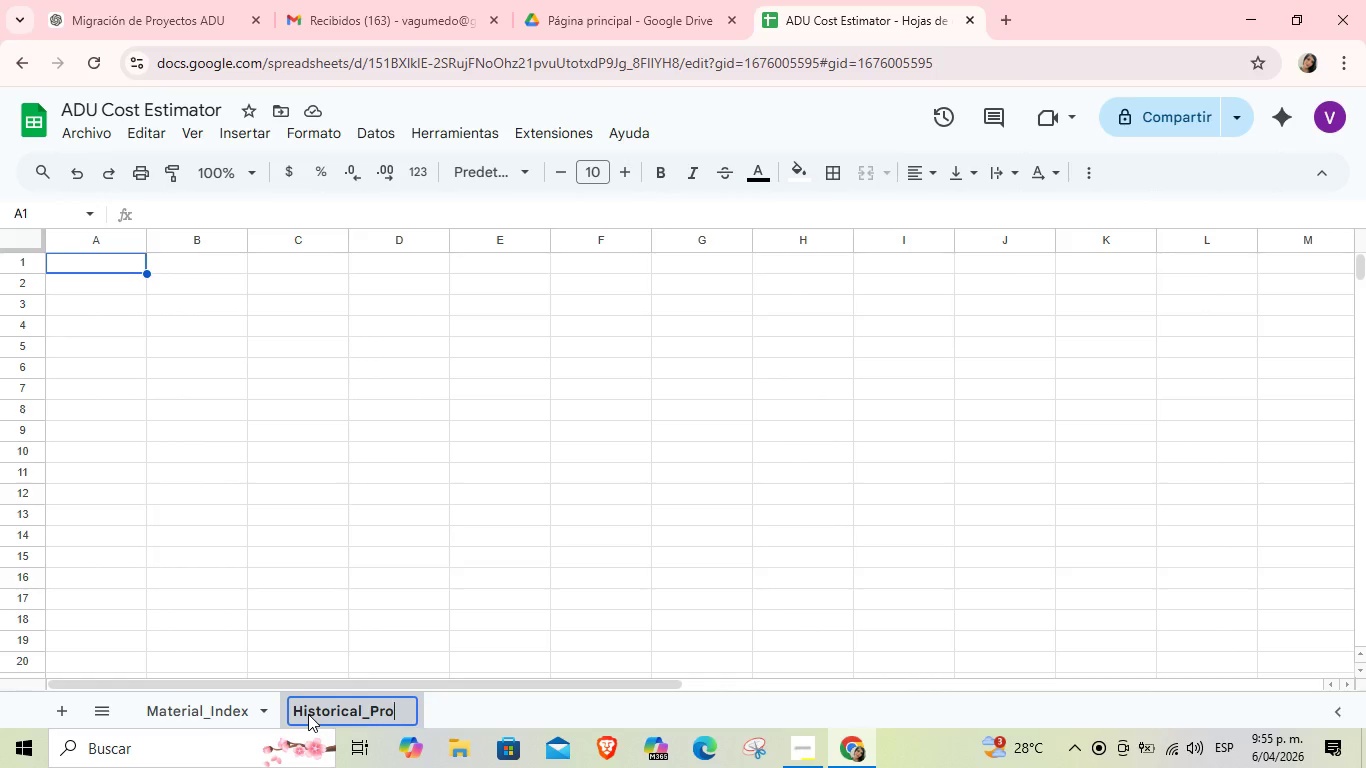 
wait(6.02)
 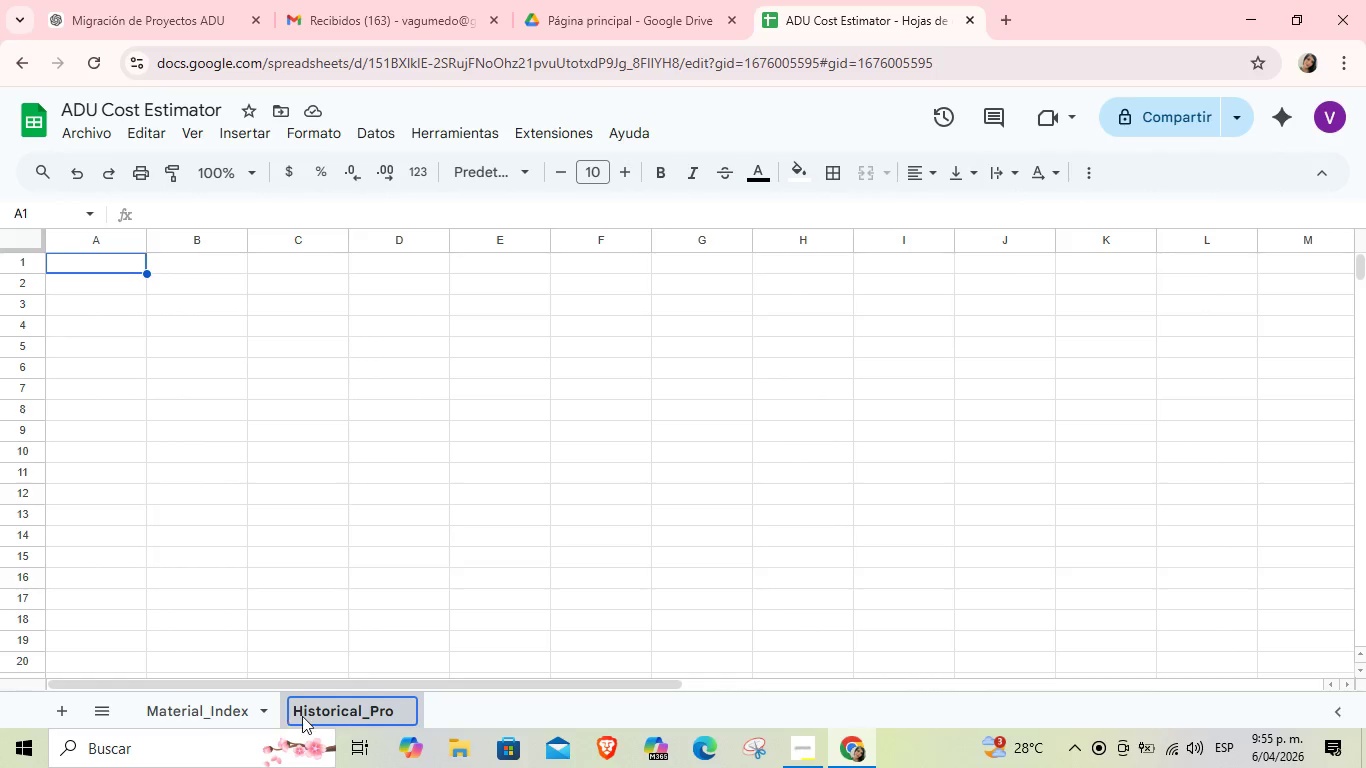 
left_click([64, 711])
 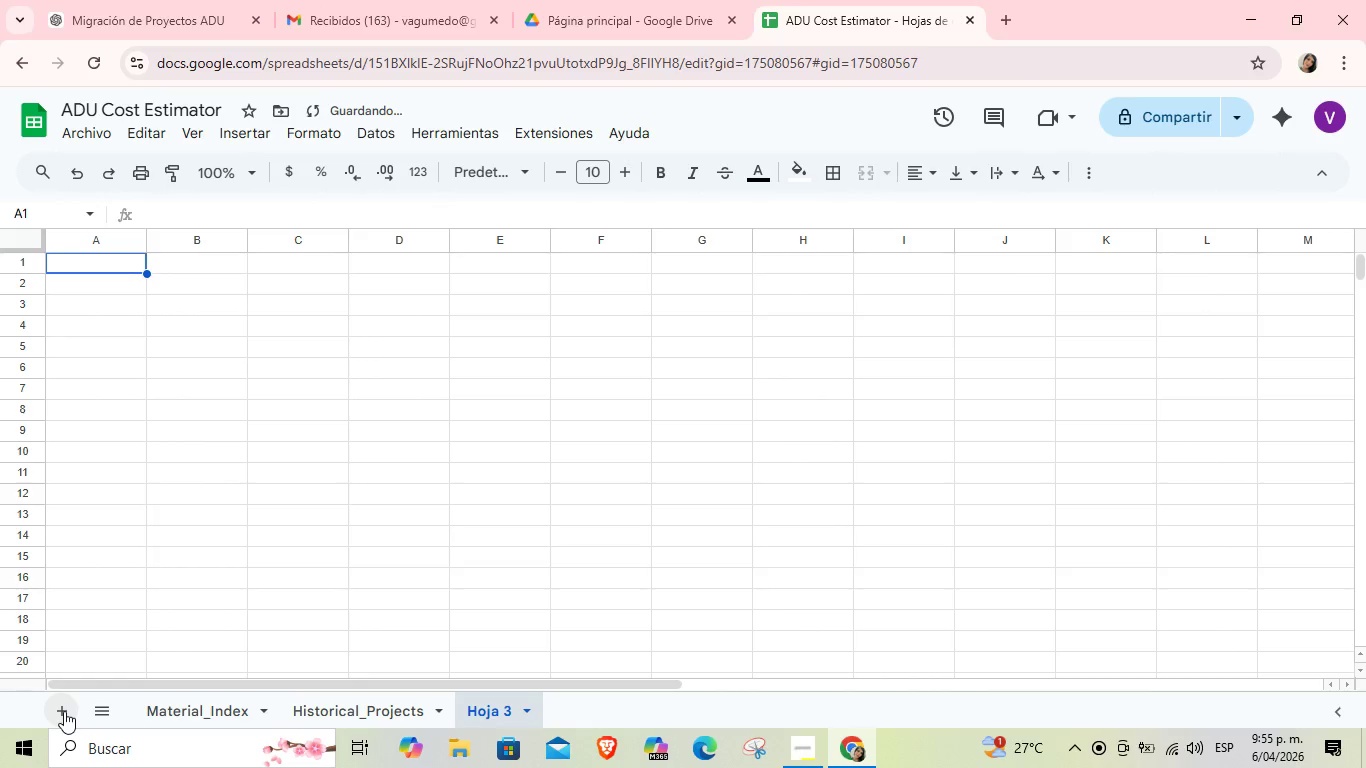 
left_click([64, 711])
 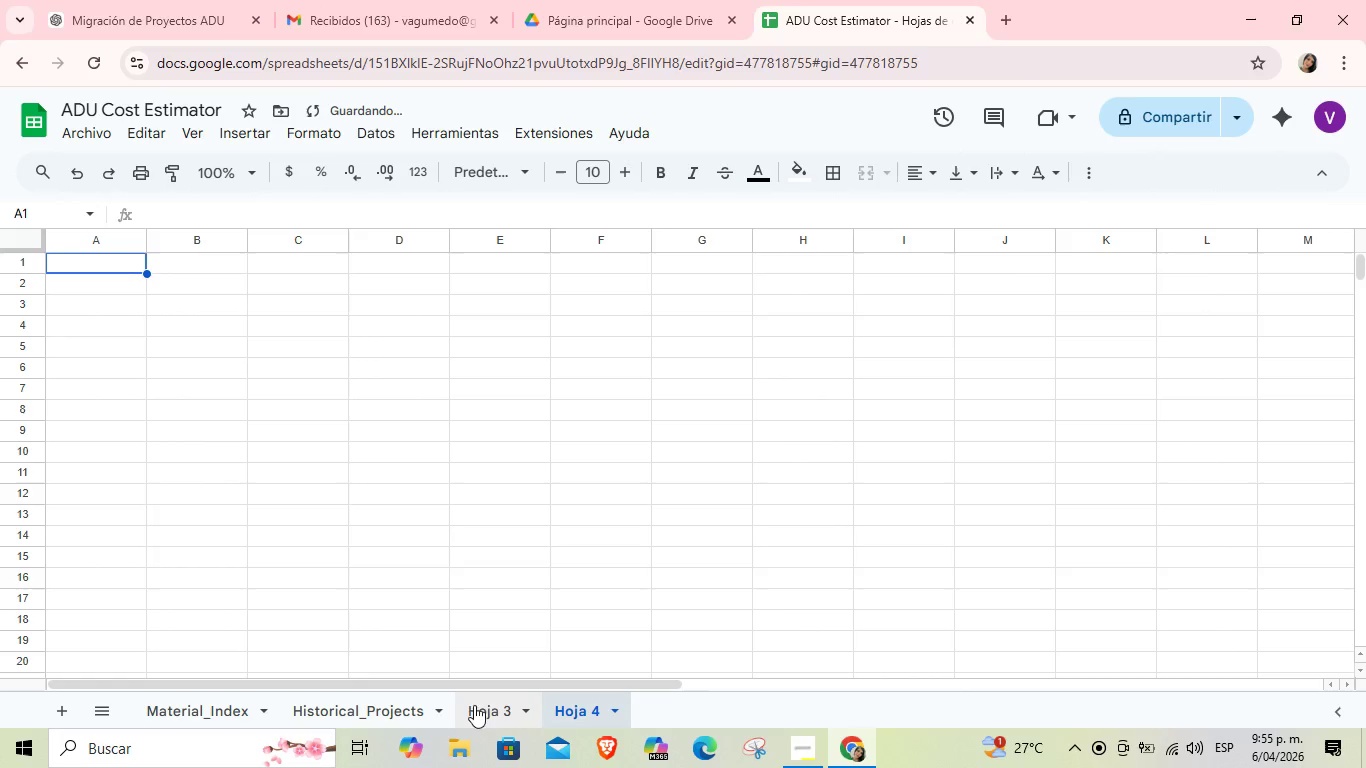 
double_click([490, 712])
 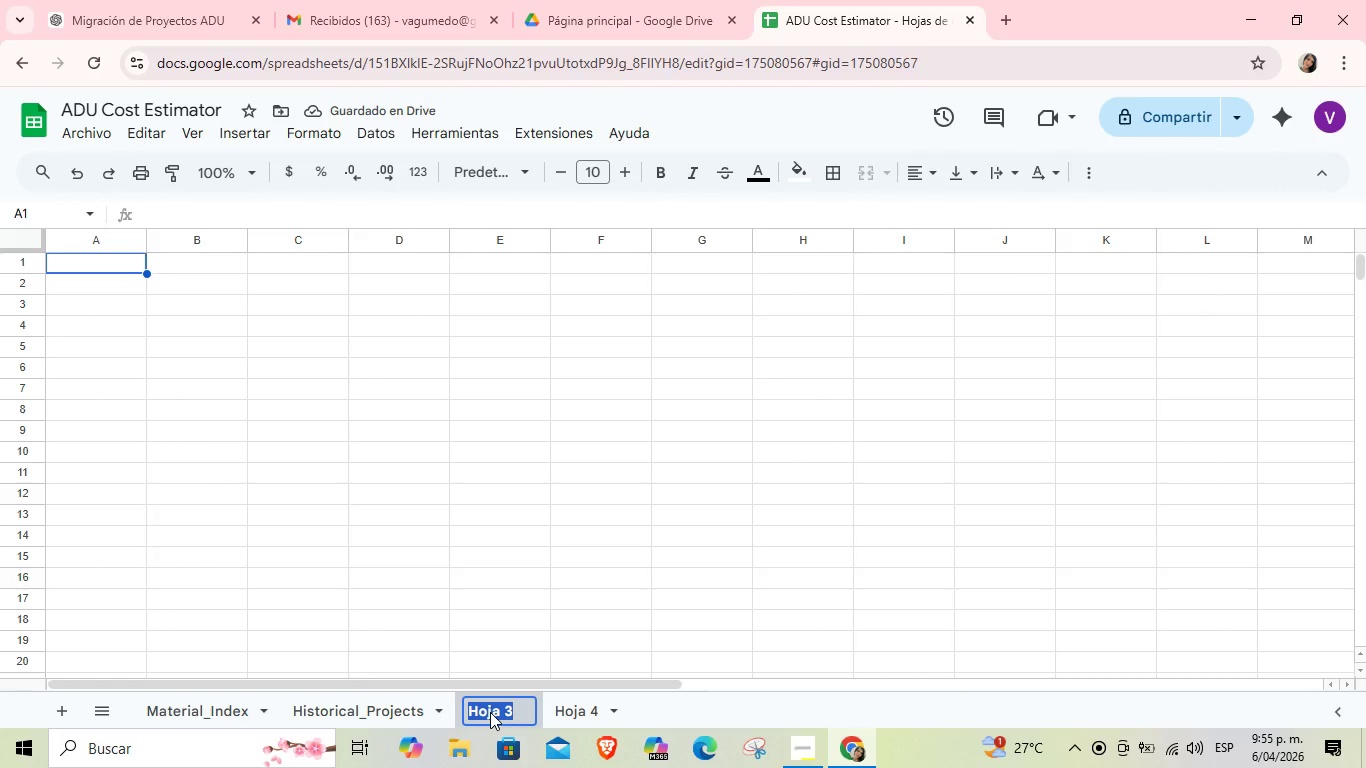 
type(Quick)
 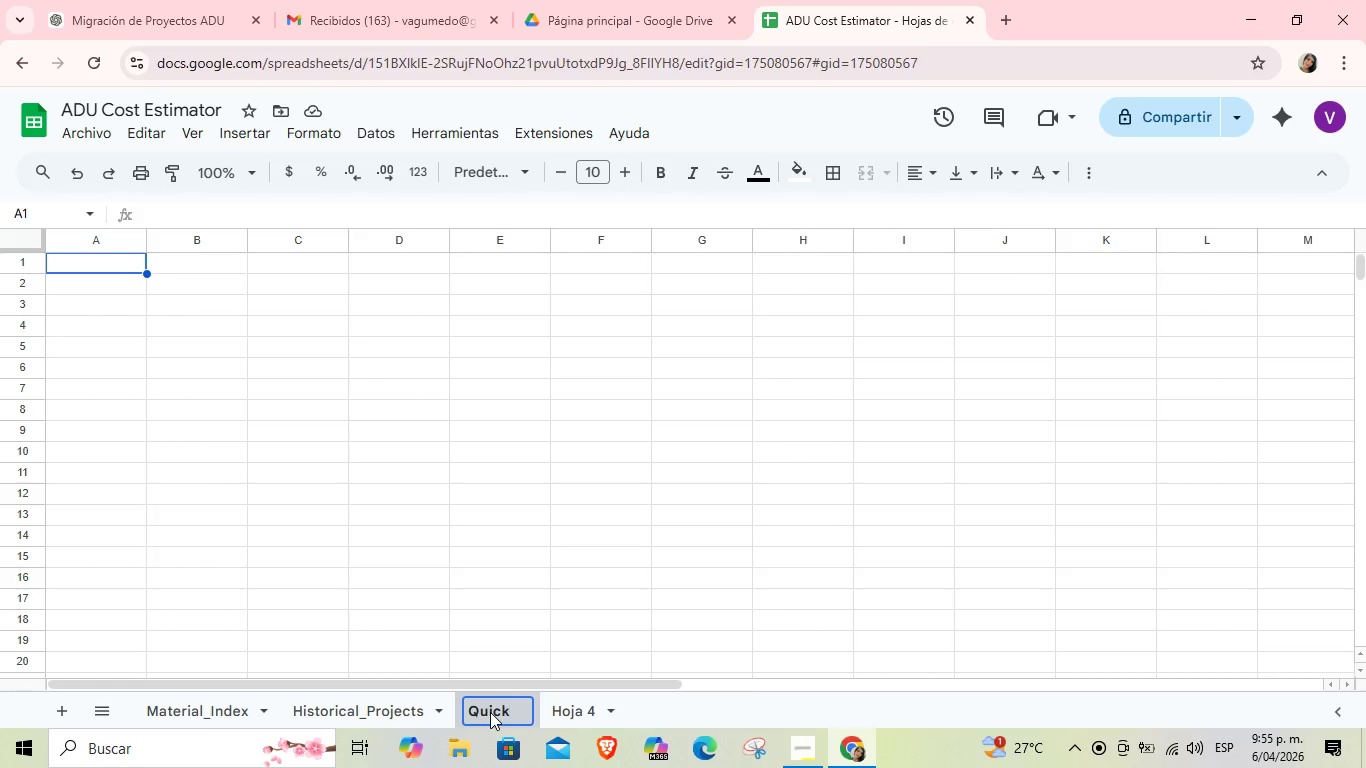 
hold_key(key=ShiftRight, duration=0.62)
 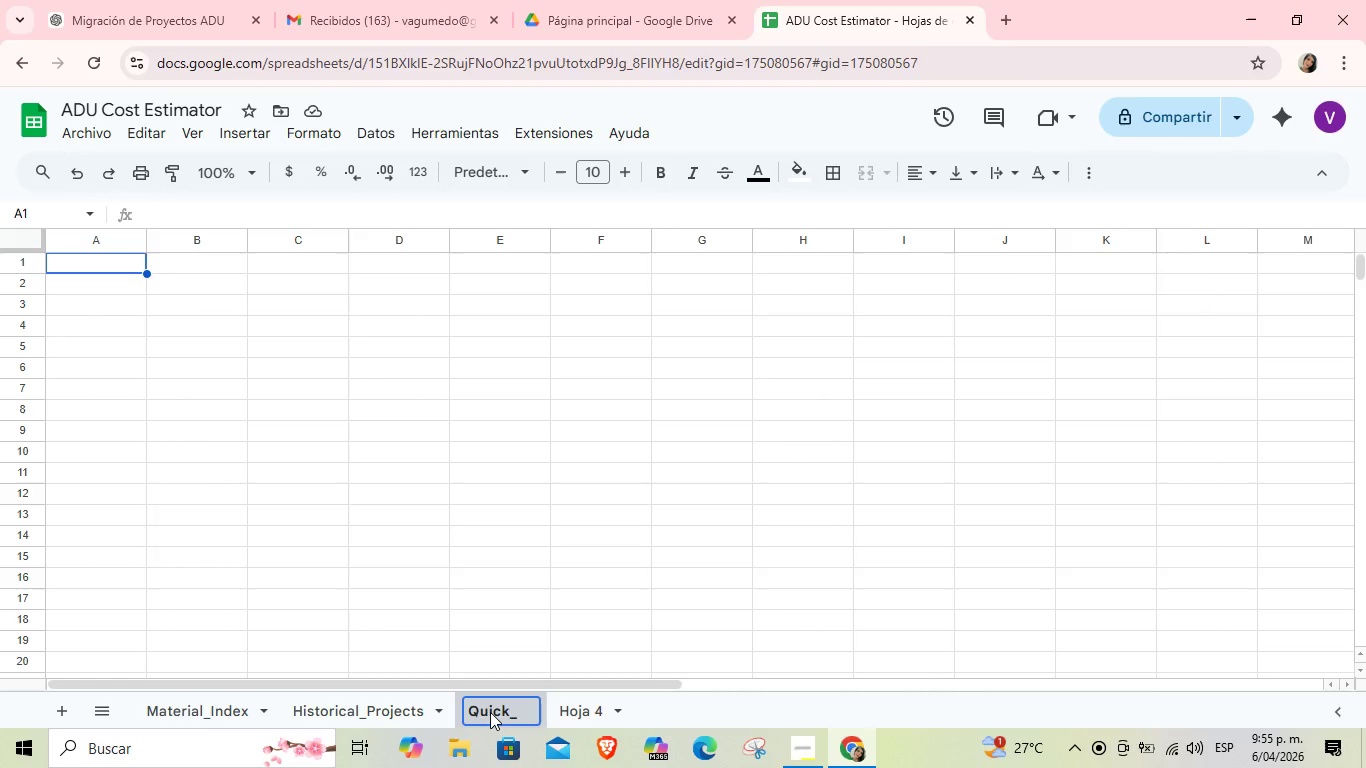 
hold_key(key=Minus, duration=0.42)
 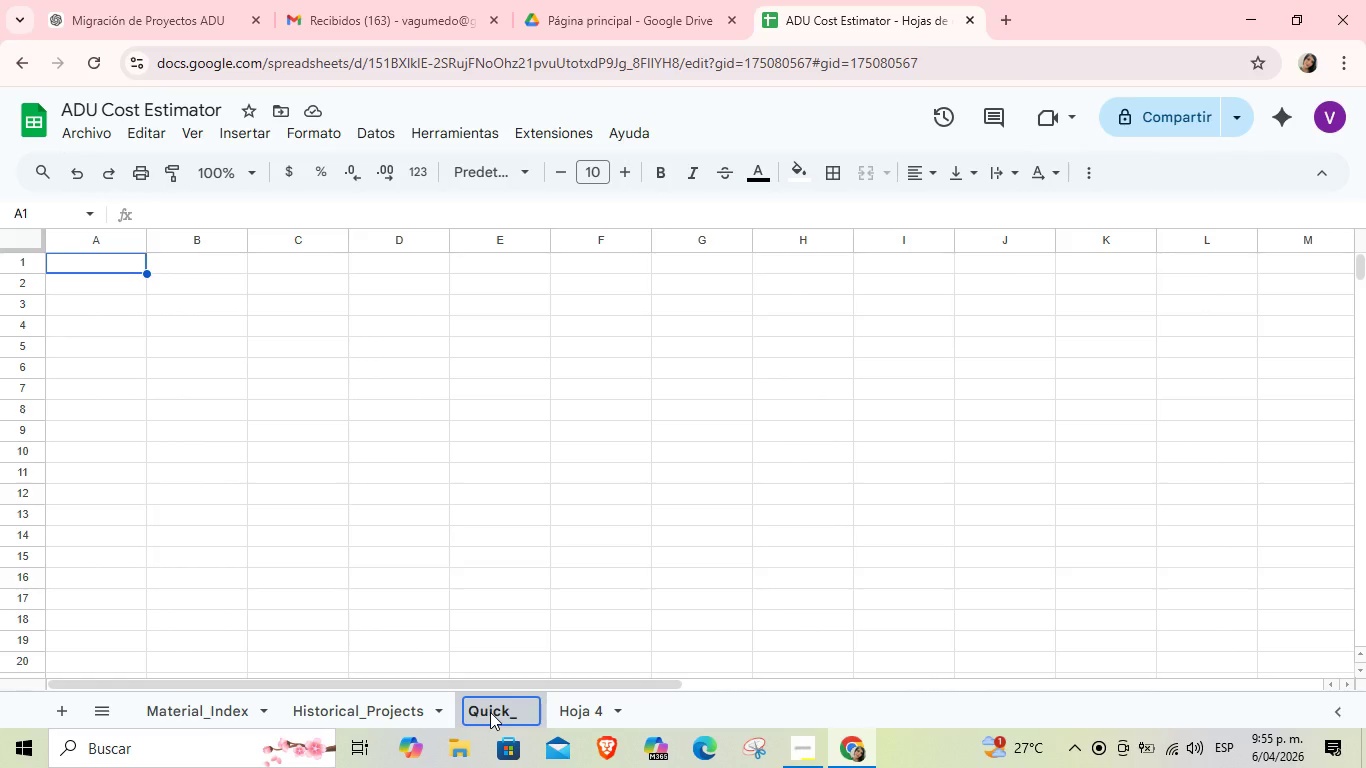 
type(Quote)
 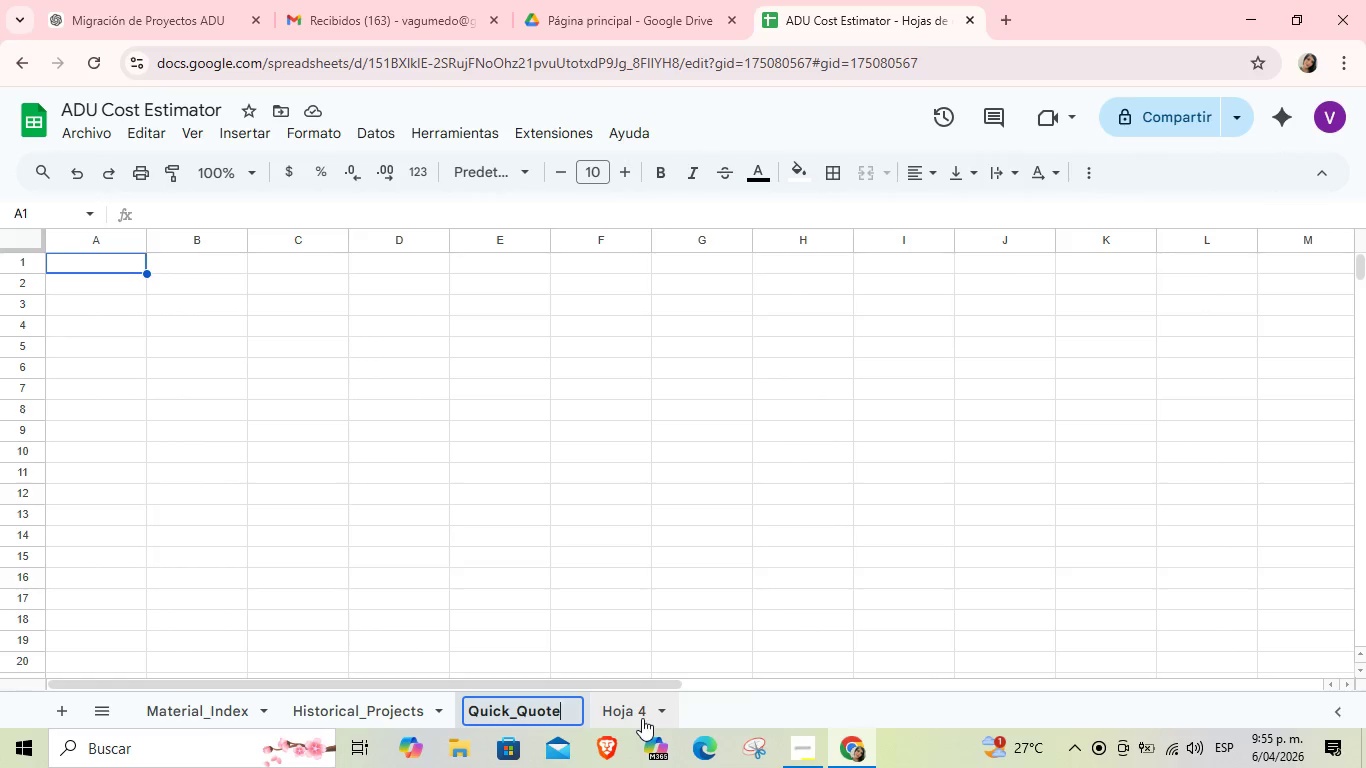 
double_click([633, 707])
 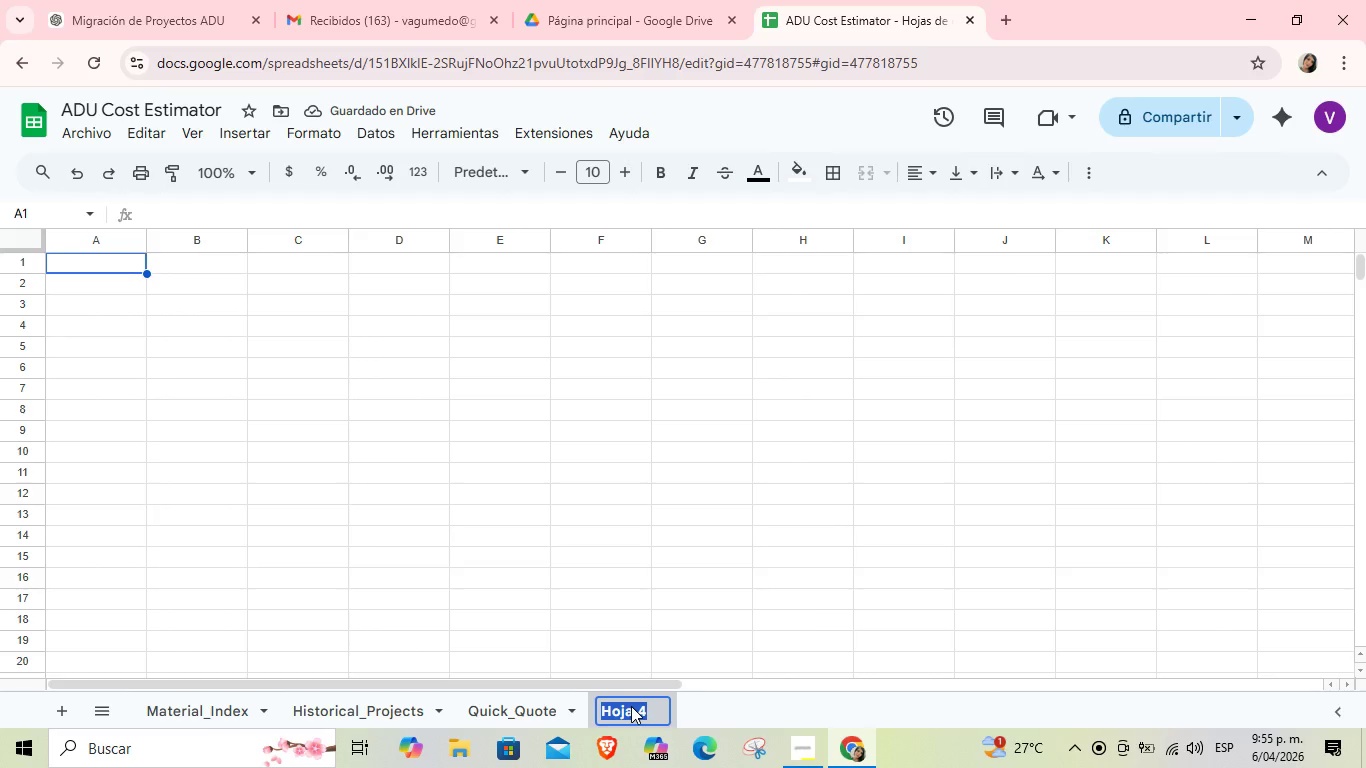 
key(CapsLock)
 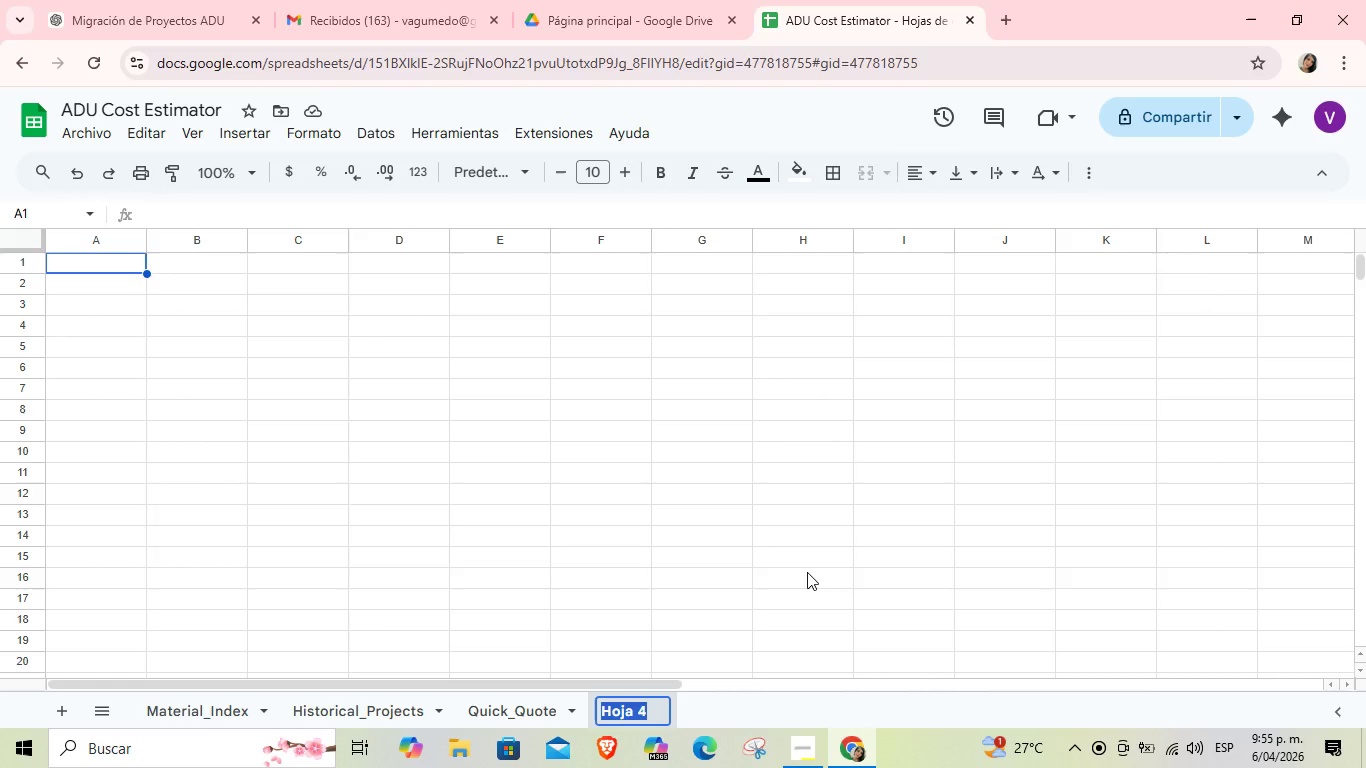 
type(A)
key(Backspace)
type(Da)
key(Backspace)
type(shboard)
 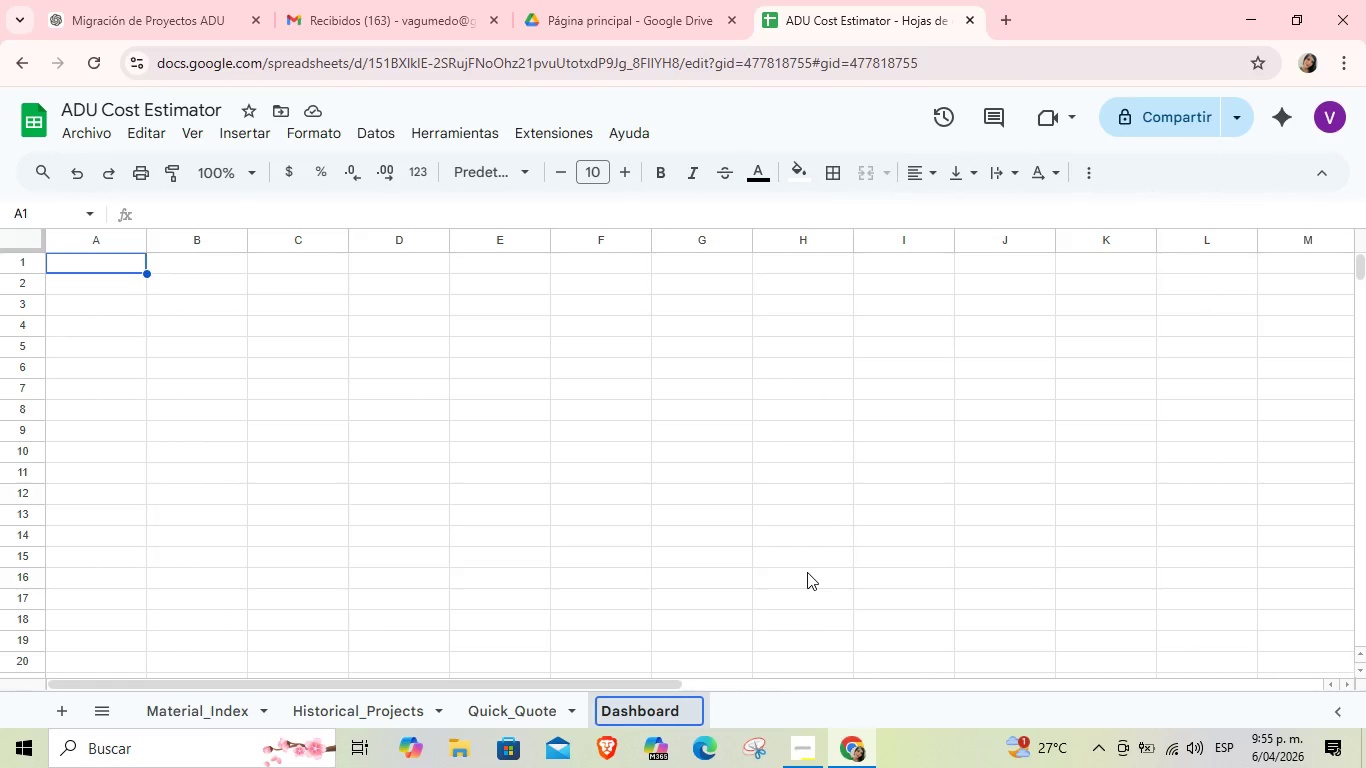 
wait(6.22)
 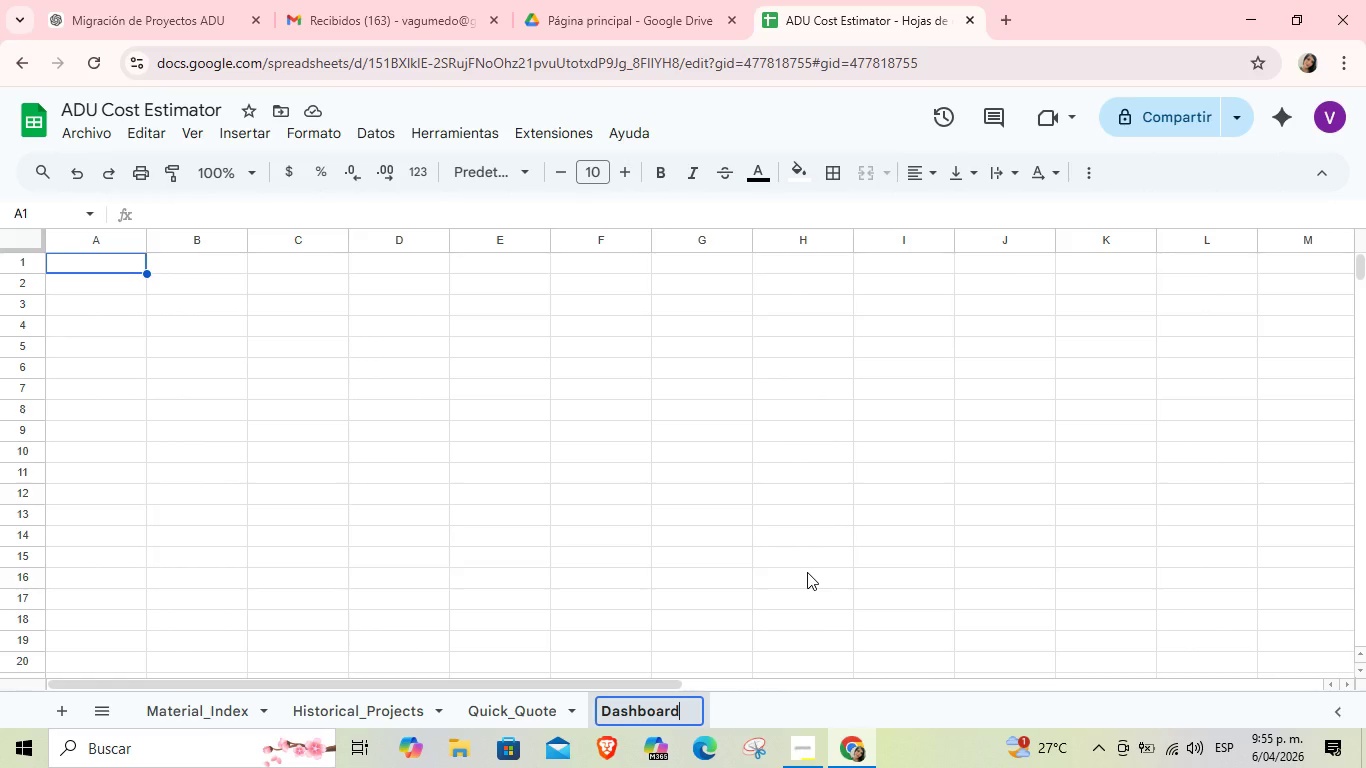 
left_click([199, 703])
 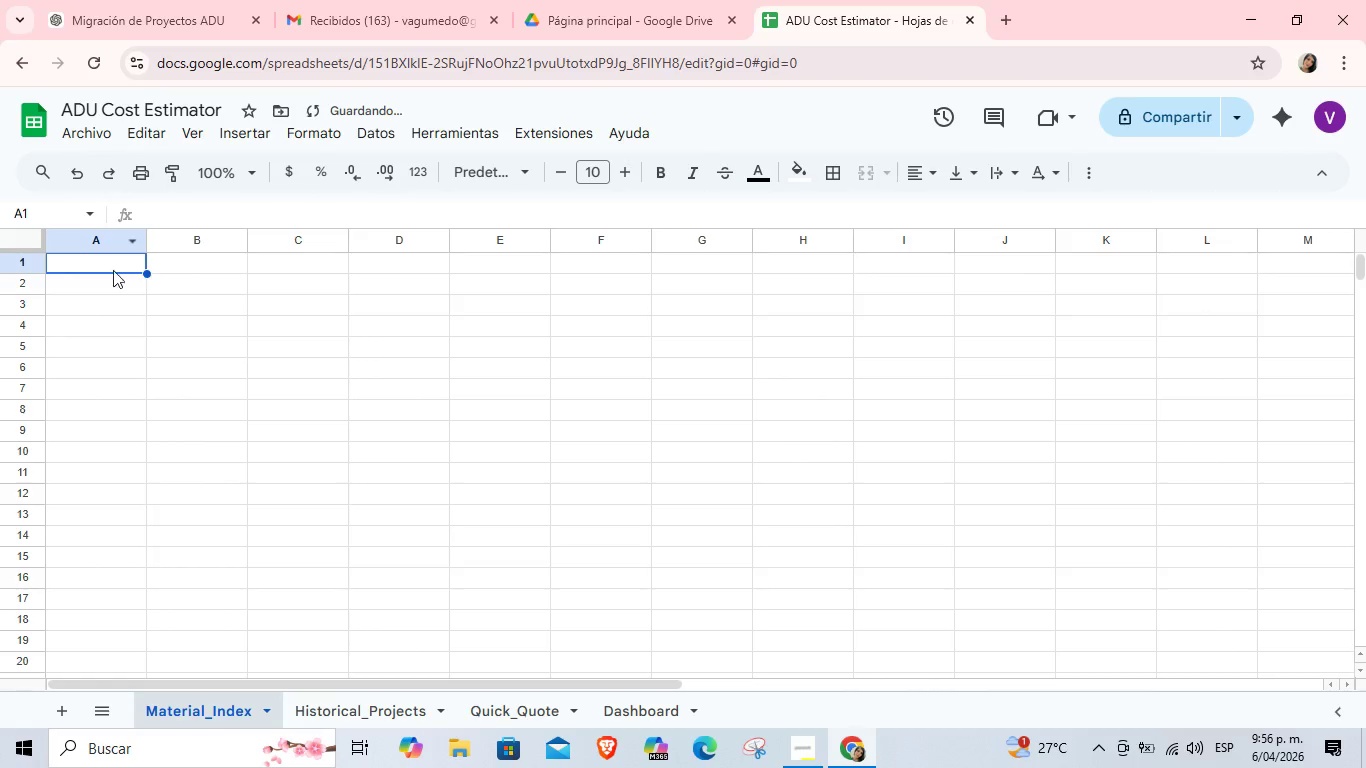 
left_click([102, 265])
 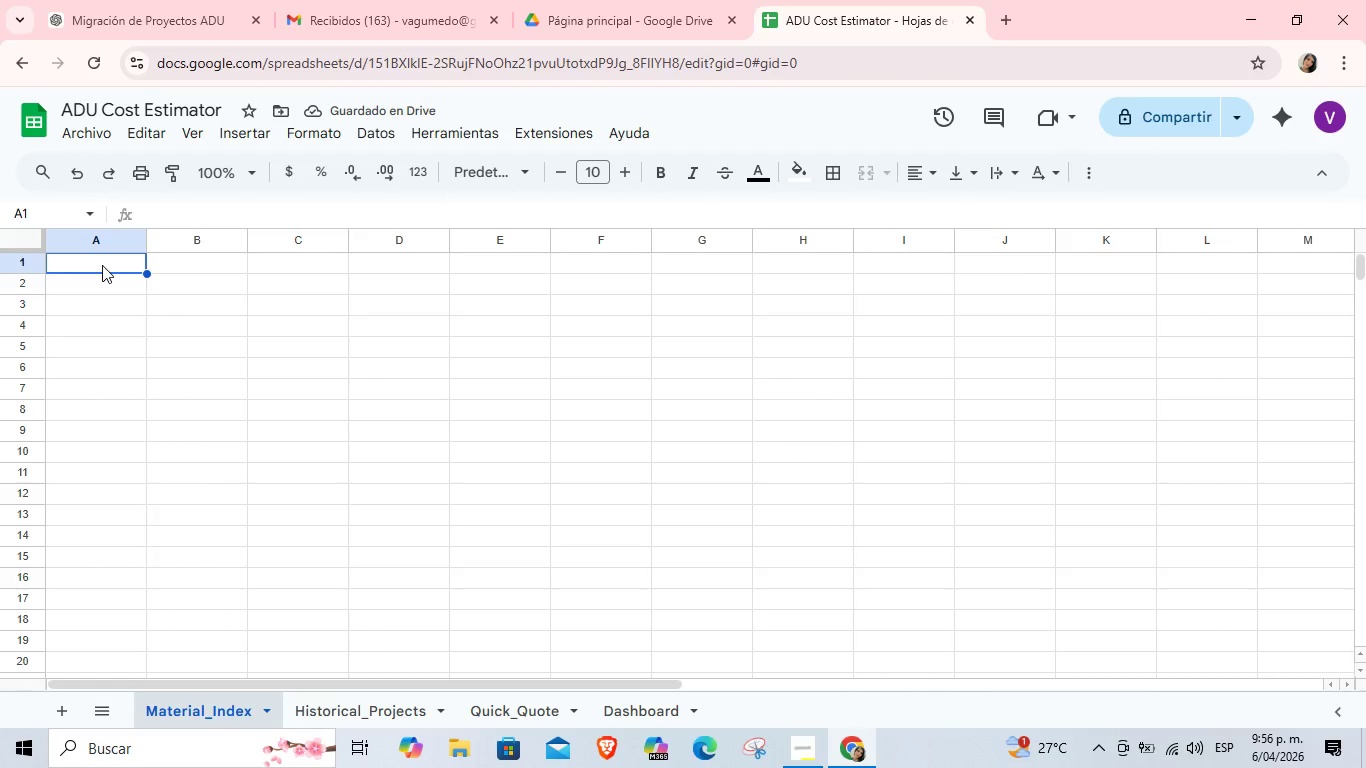 
double_click([102, 265])
 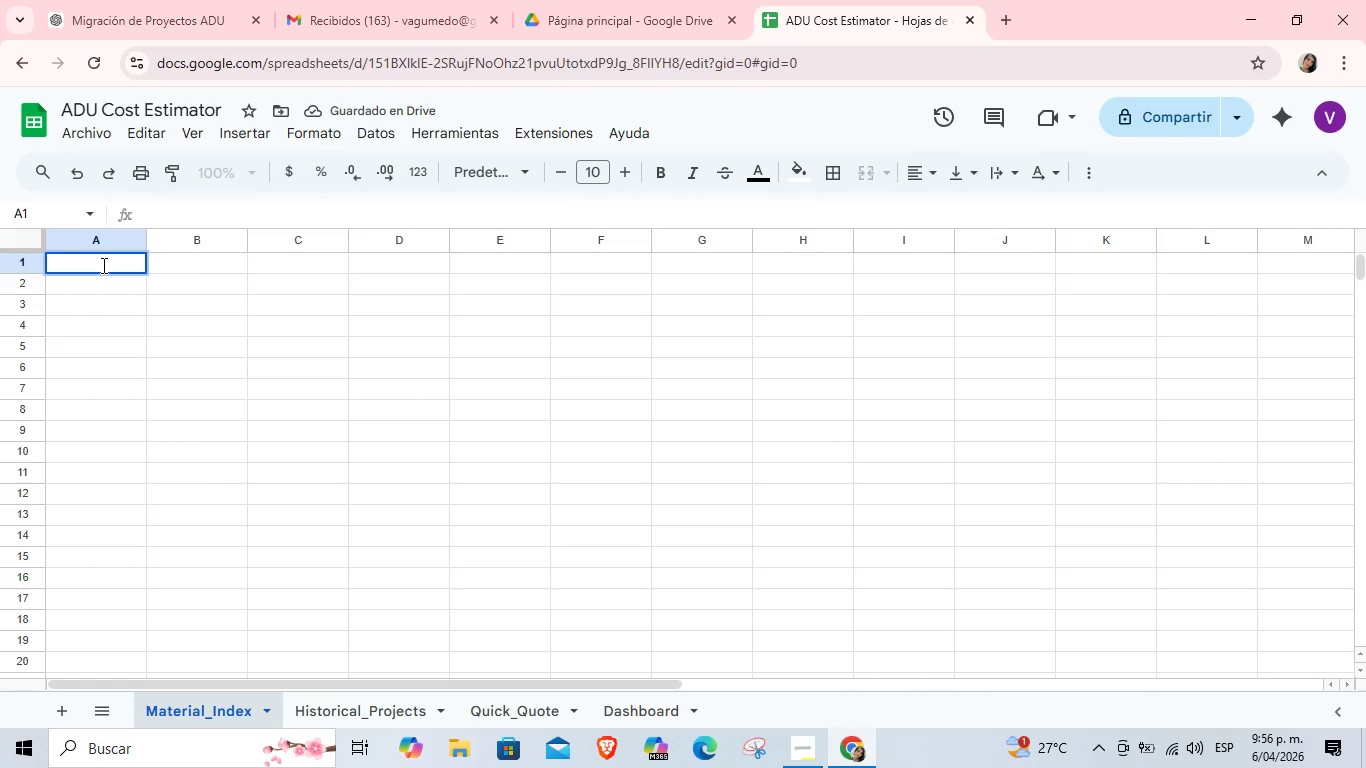 
type(Matrial)
key(Backspace)
key(Backspace)
key(Backspace)
key(Backspace)
type(erial)
 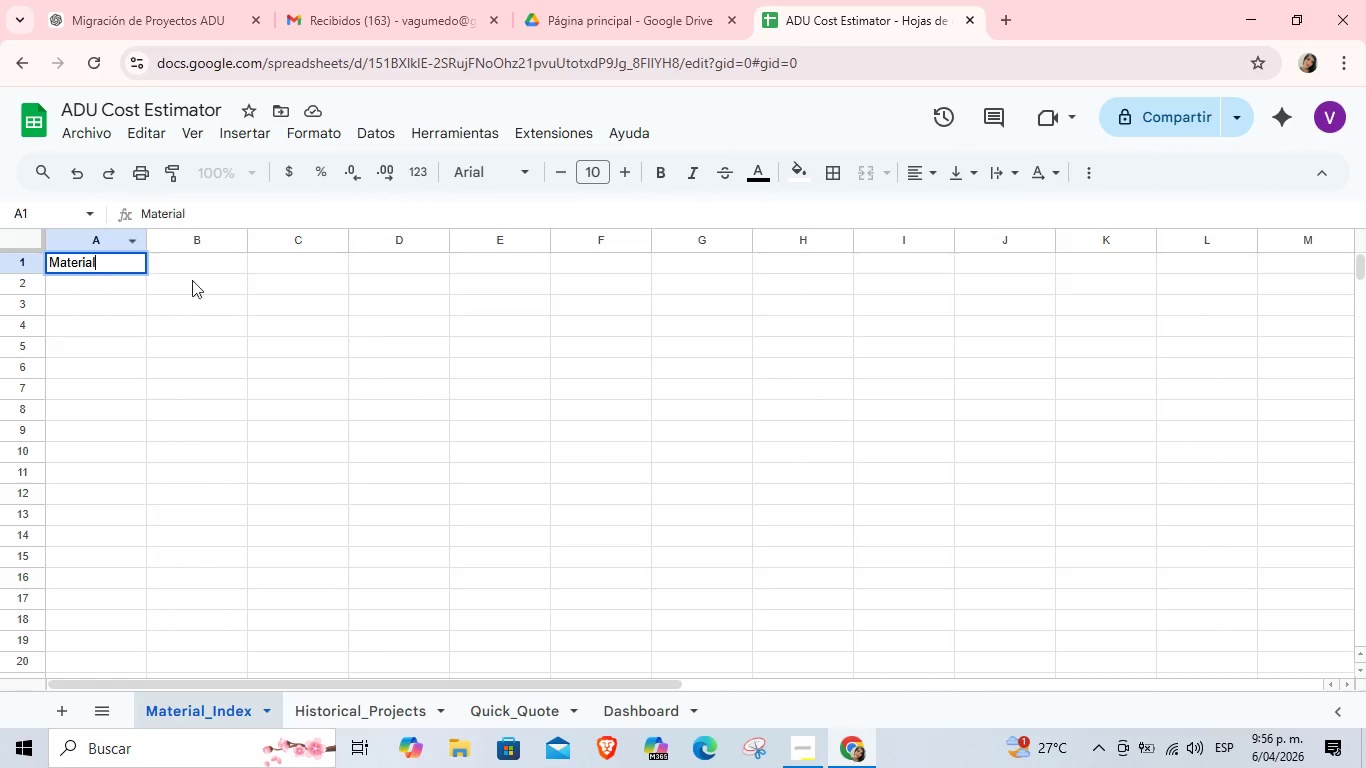 
left_click([198, 270])
 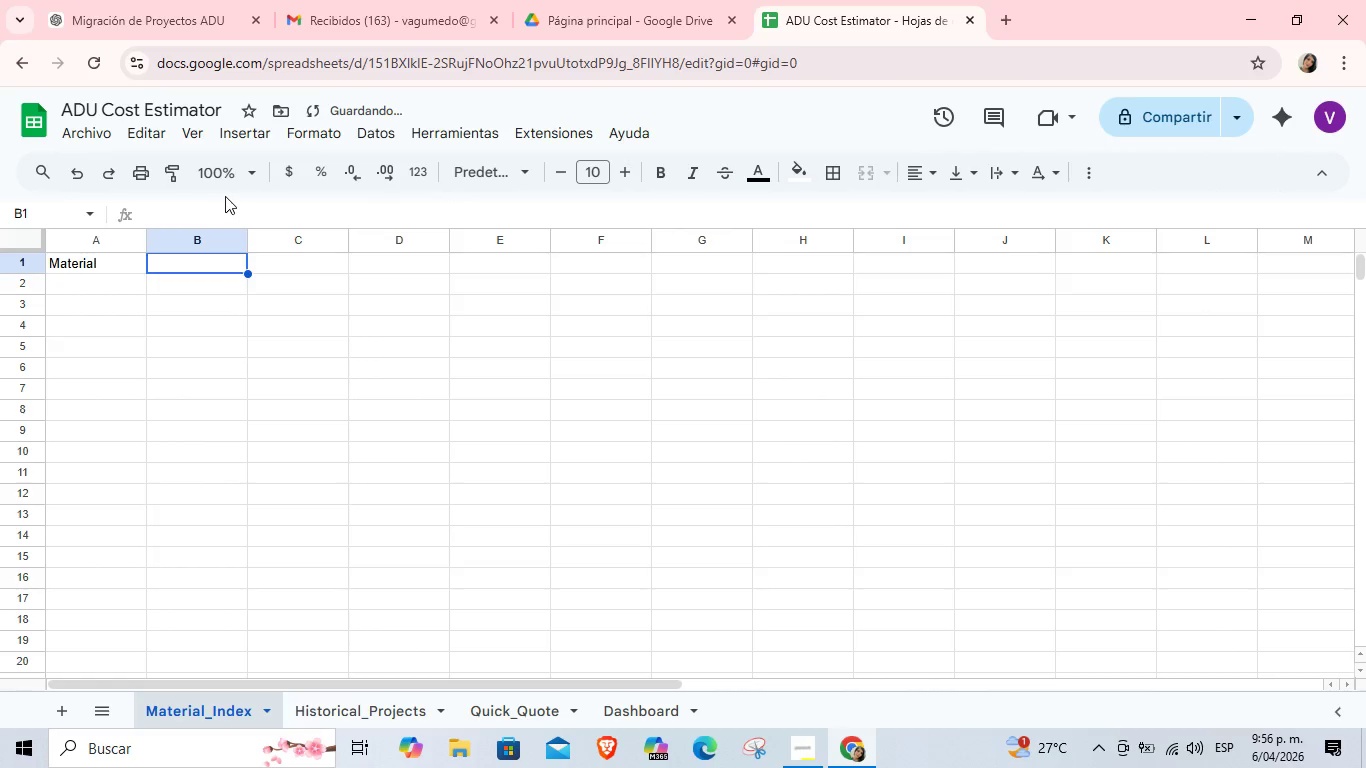 
left_click([242, 174])
 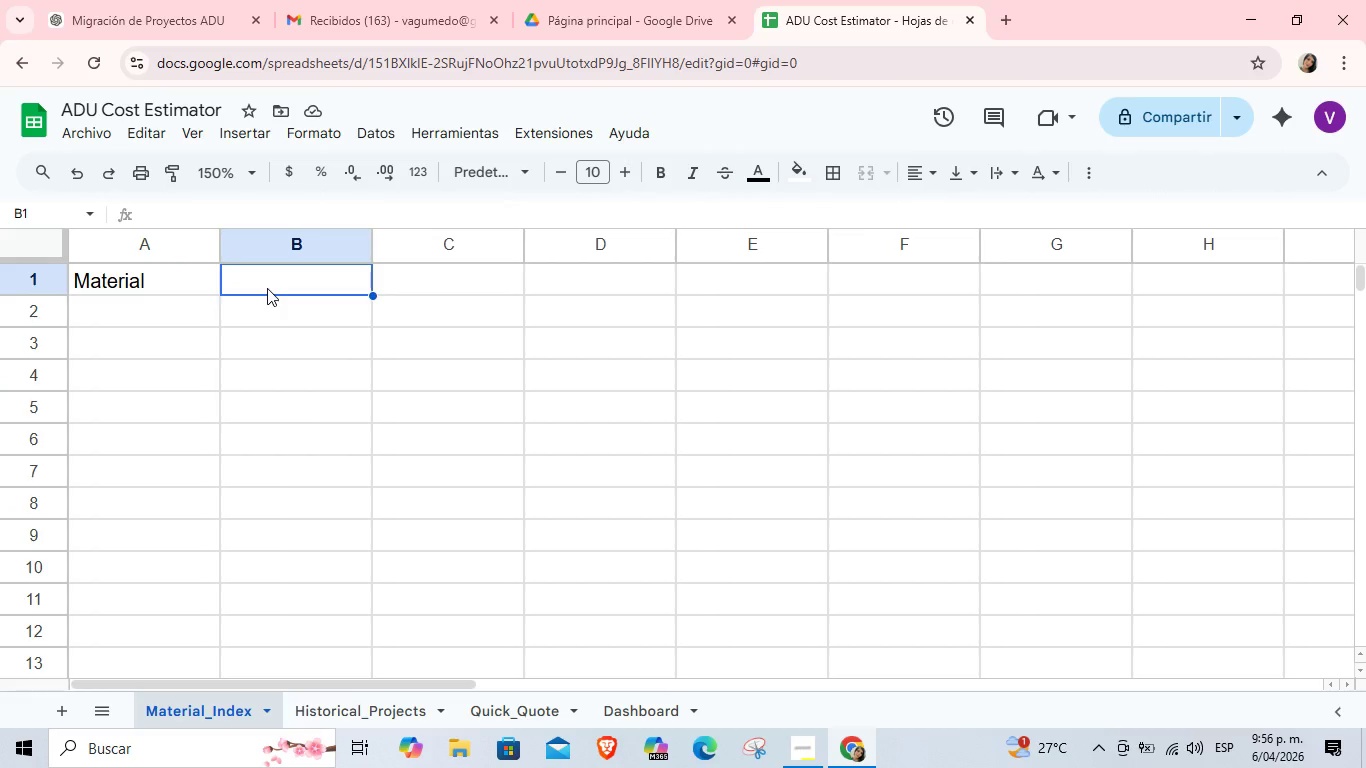 
wait(6.12)
 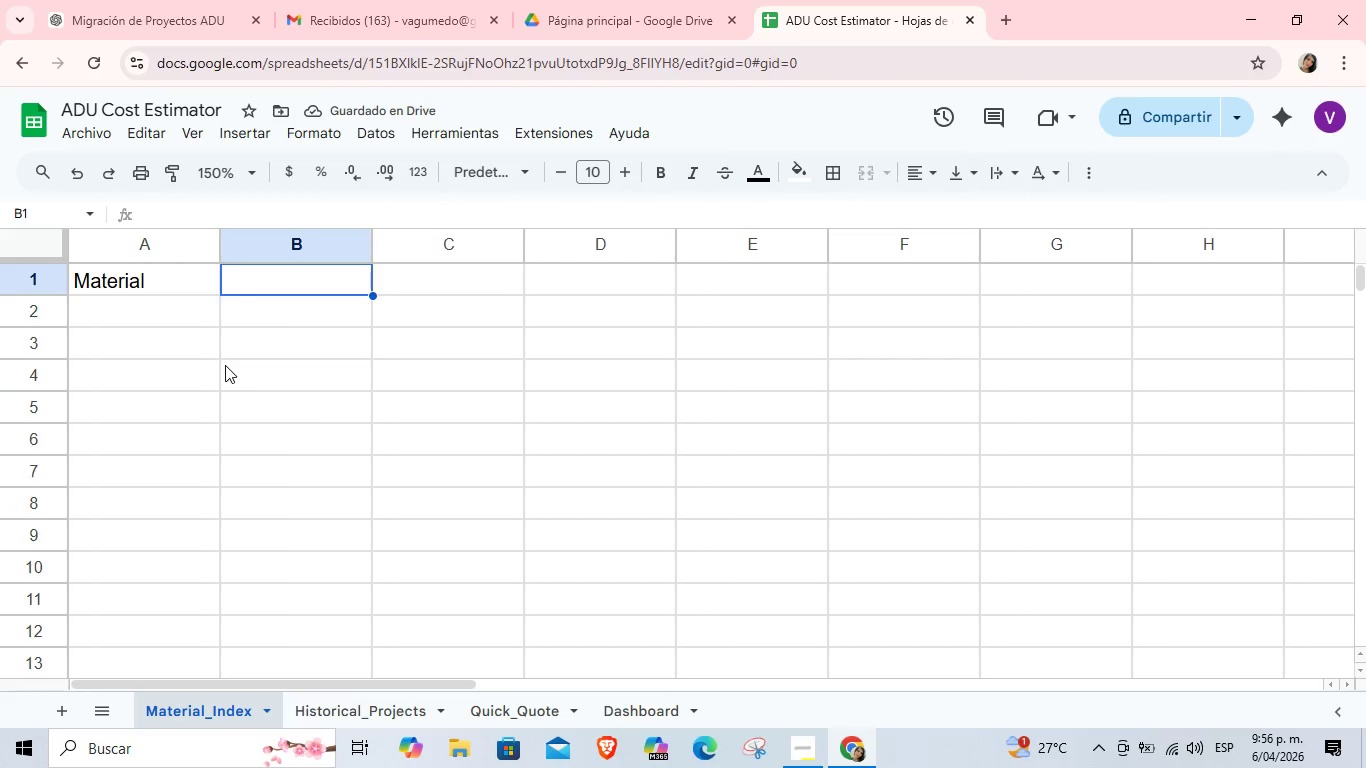 
double_click([293, 267])
 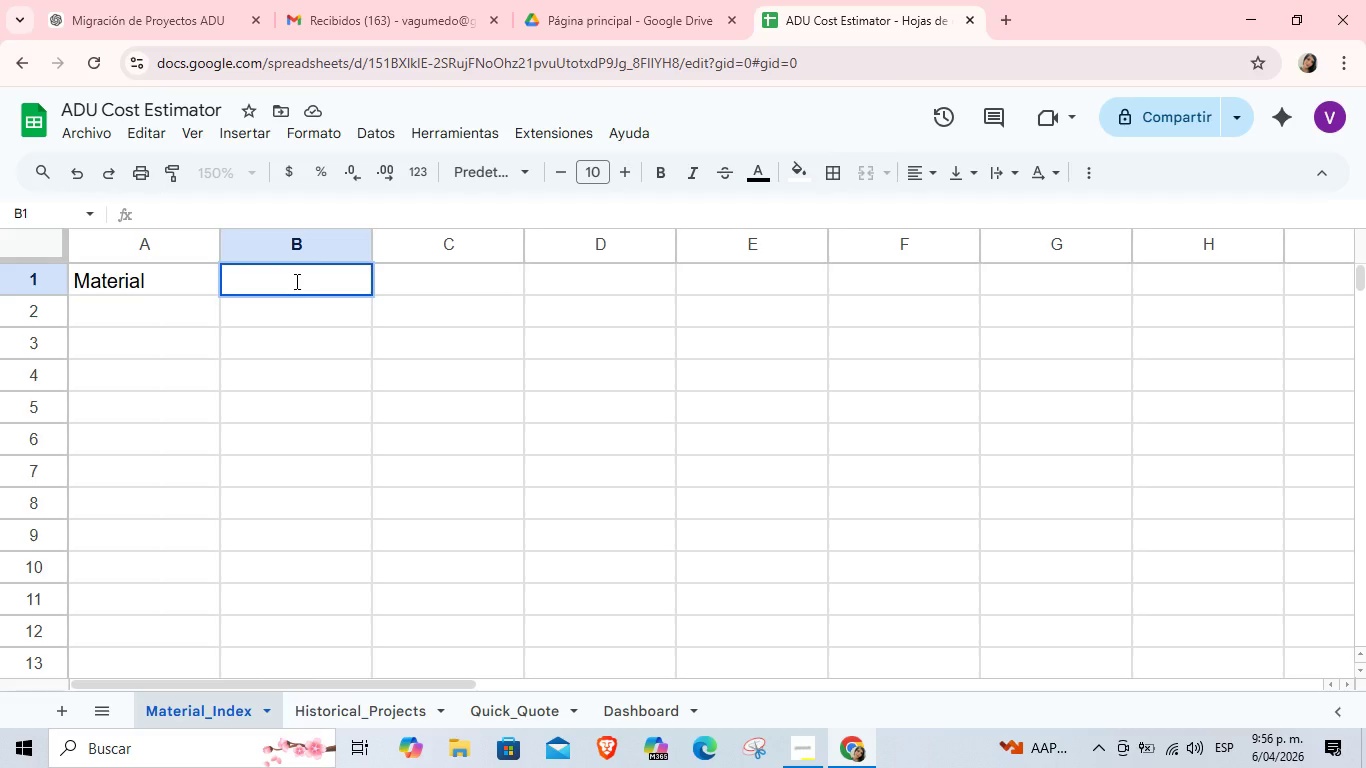 
type(Uit)
key(Tab)
type(Unit Price)
 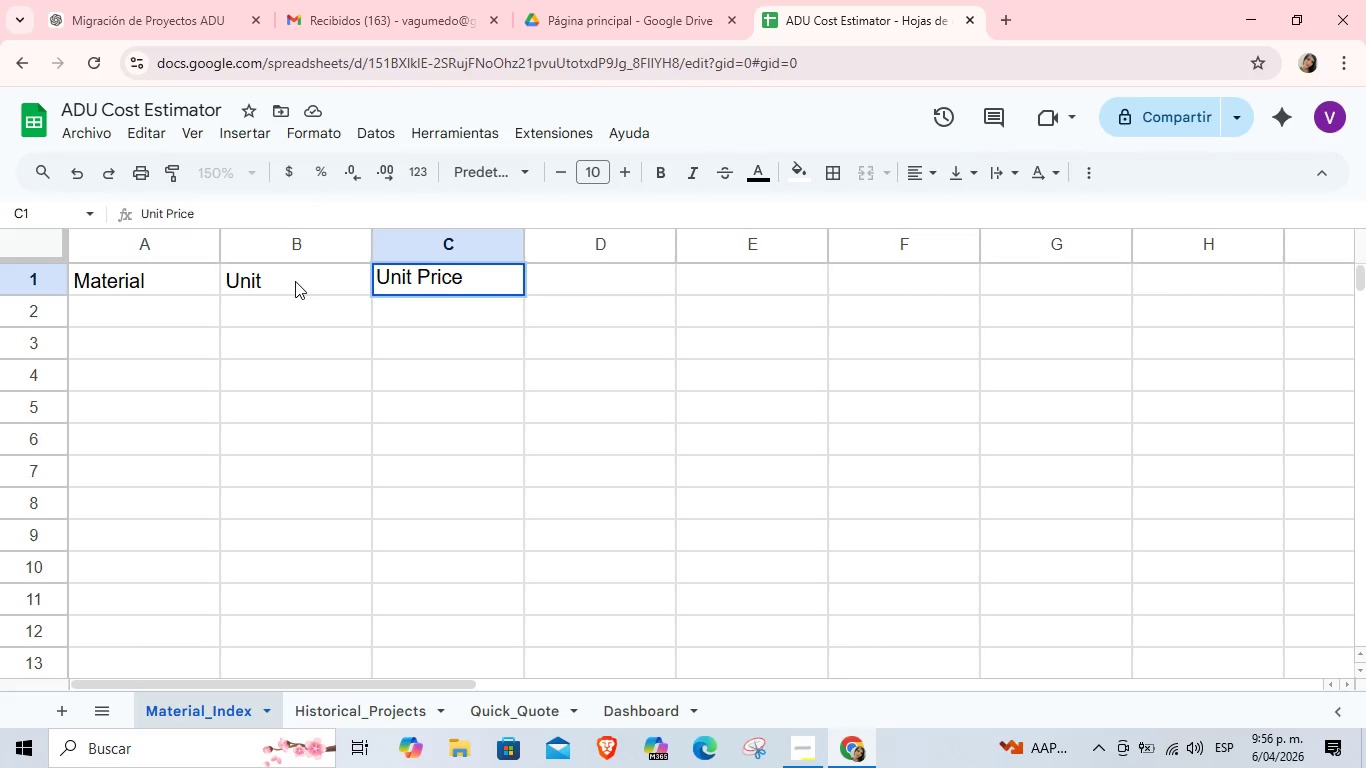 
left_click([632, 371])
 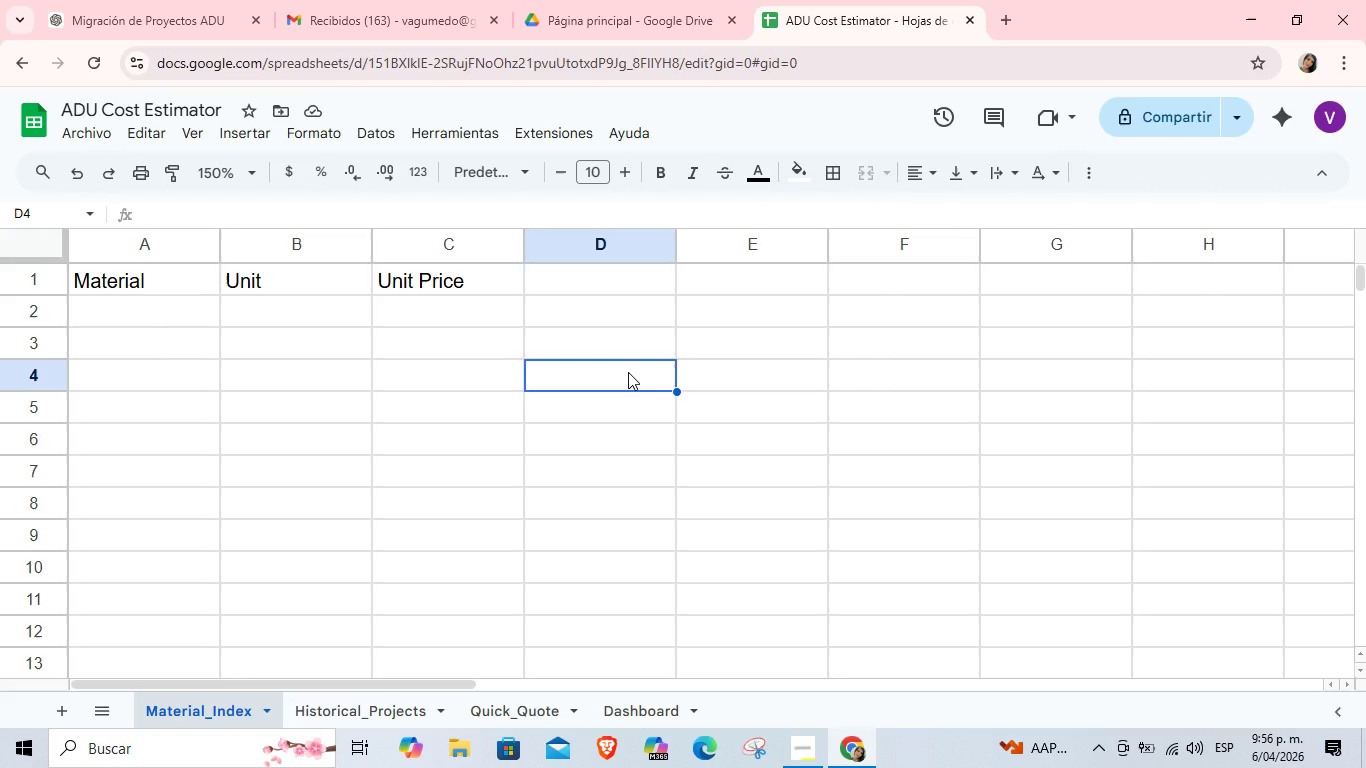 
wait(11.5)
 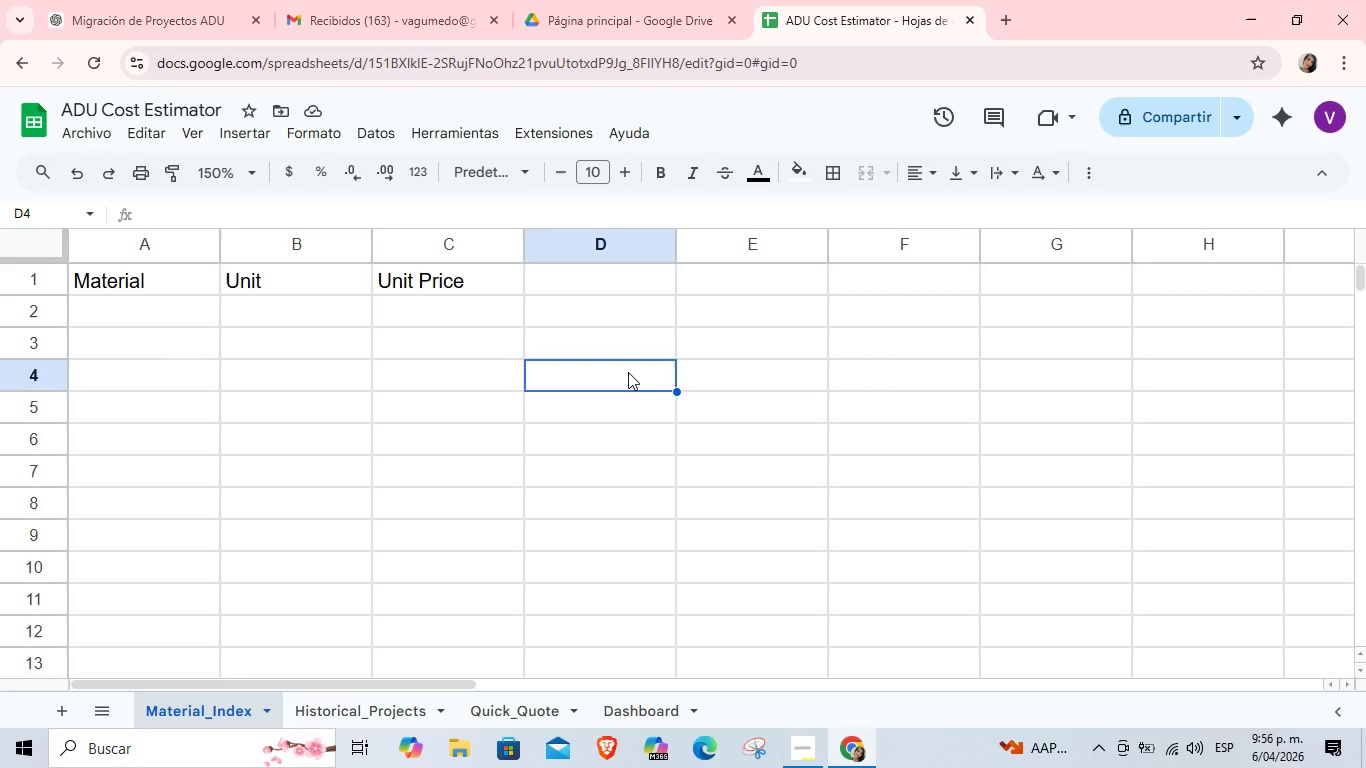 
left_click([455, 239])
 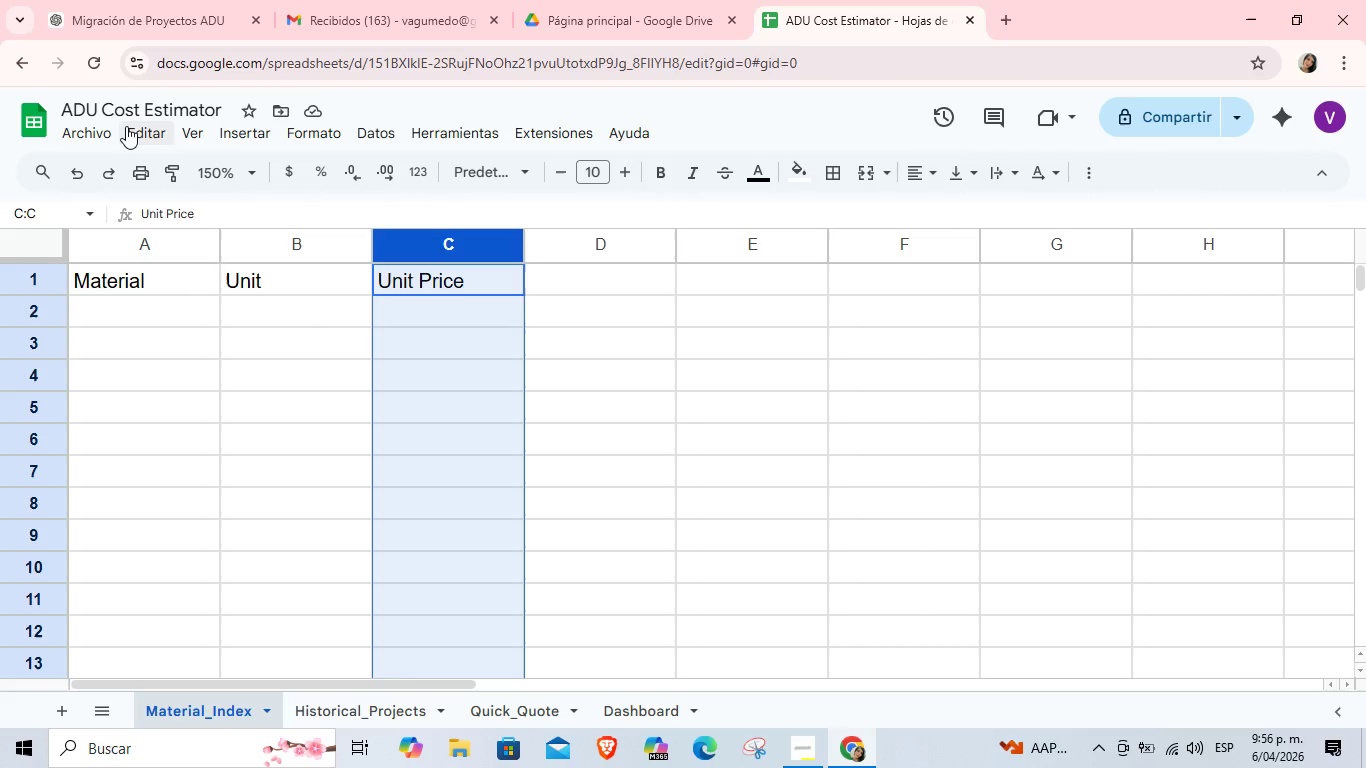 
left_click([320, 128])
 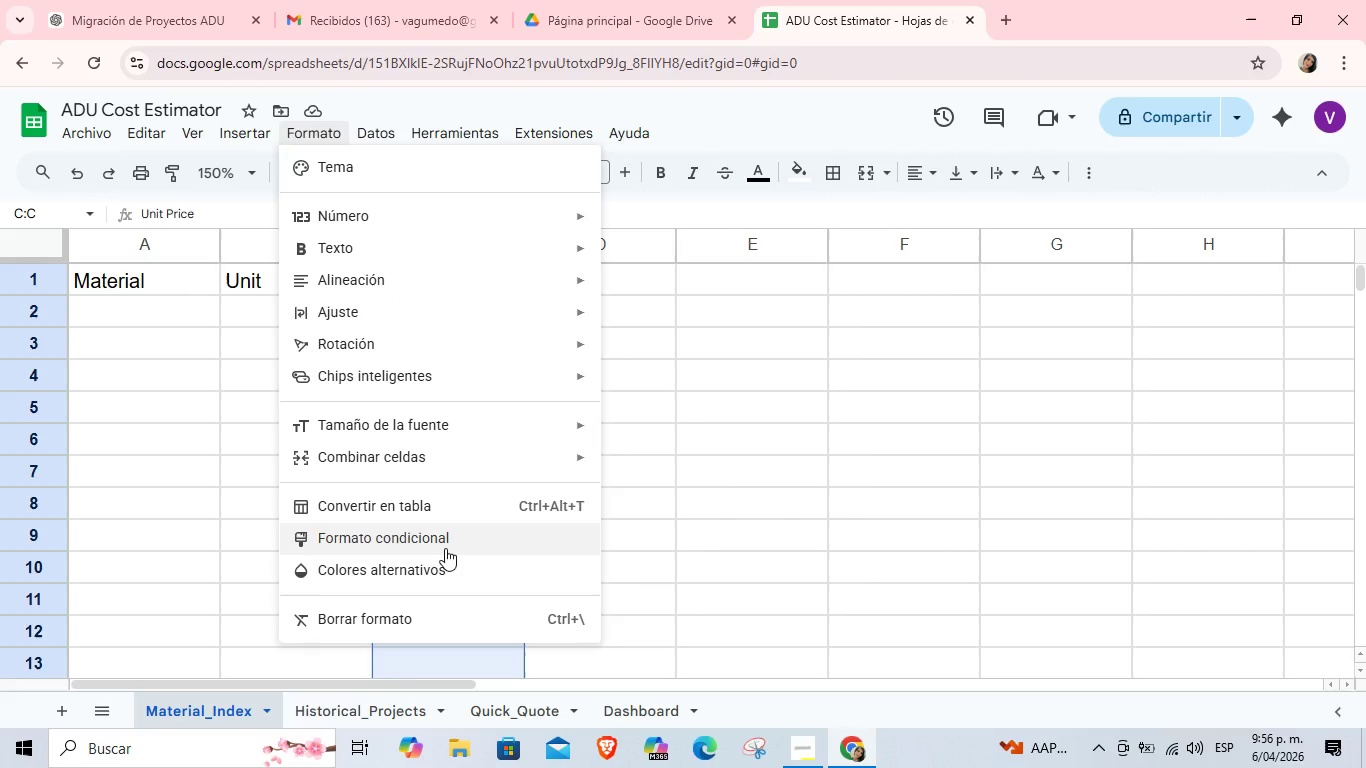 
left_click([448, 538])
 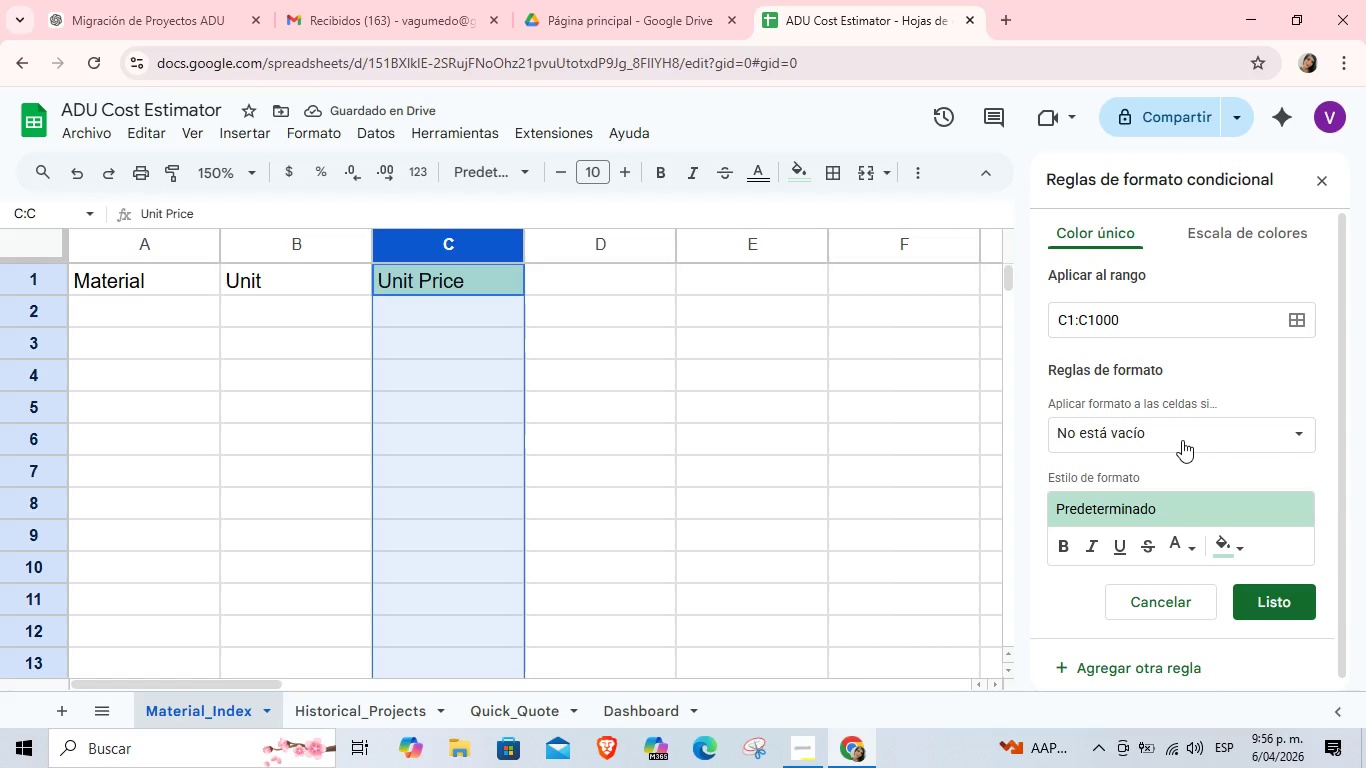 
wait(6.12)
 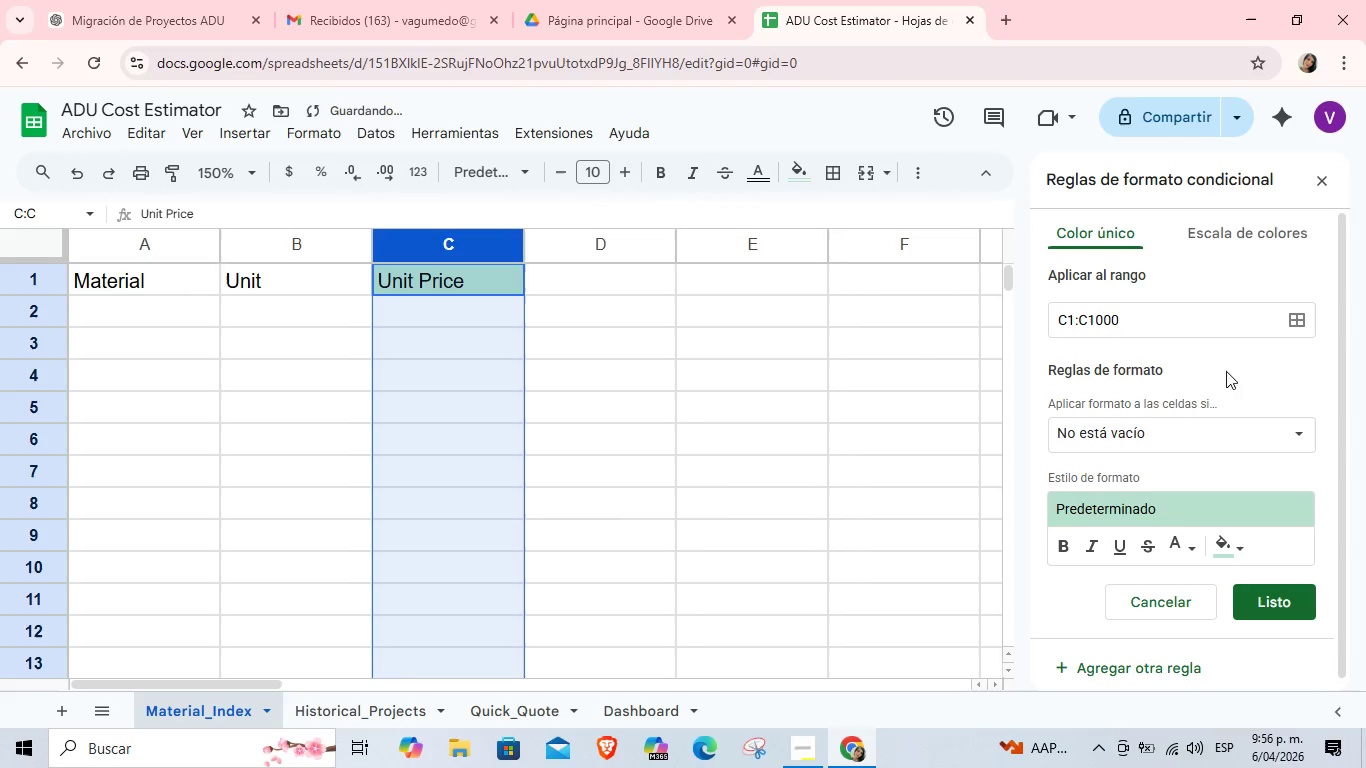 
left_click([1128, 441])
 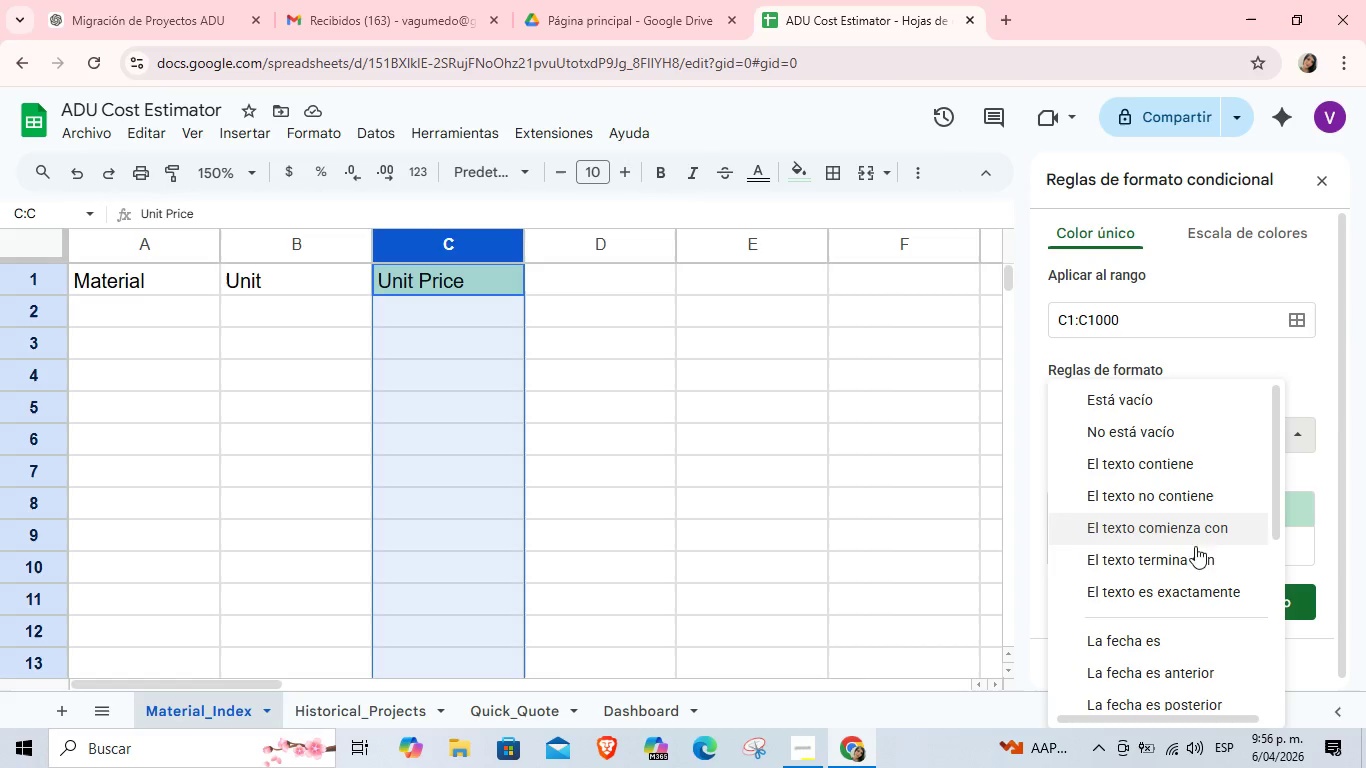 
scroll: coordinate [1177, 580], scroll_direction: down, amount: 2.0
 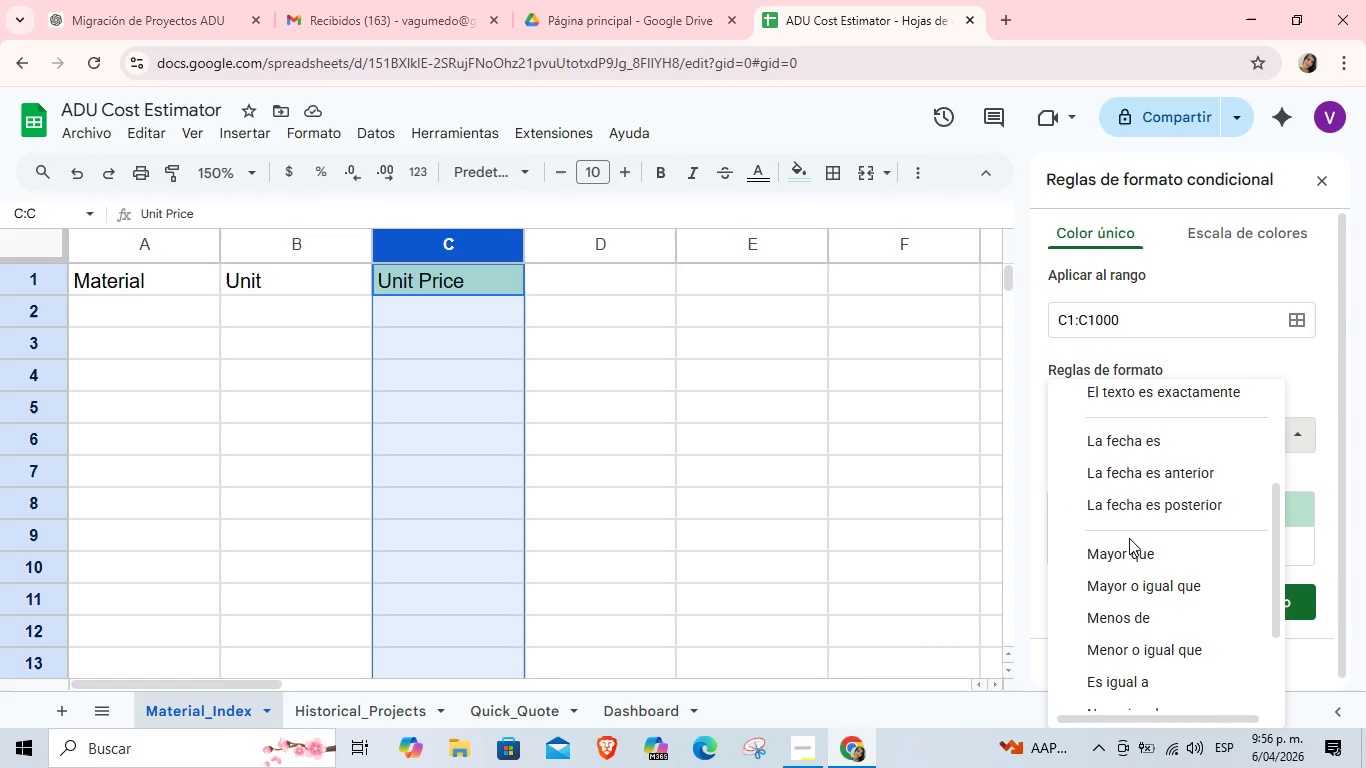 
left_click([1129, 549])
 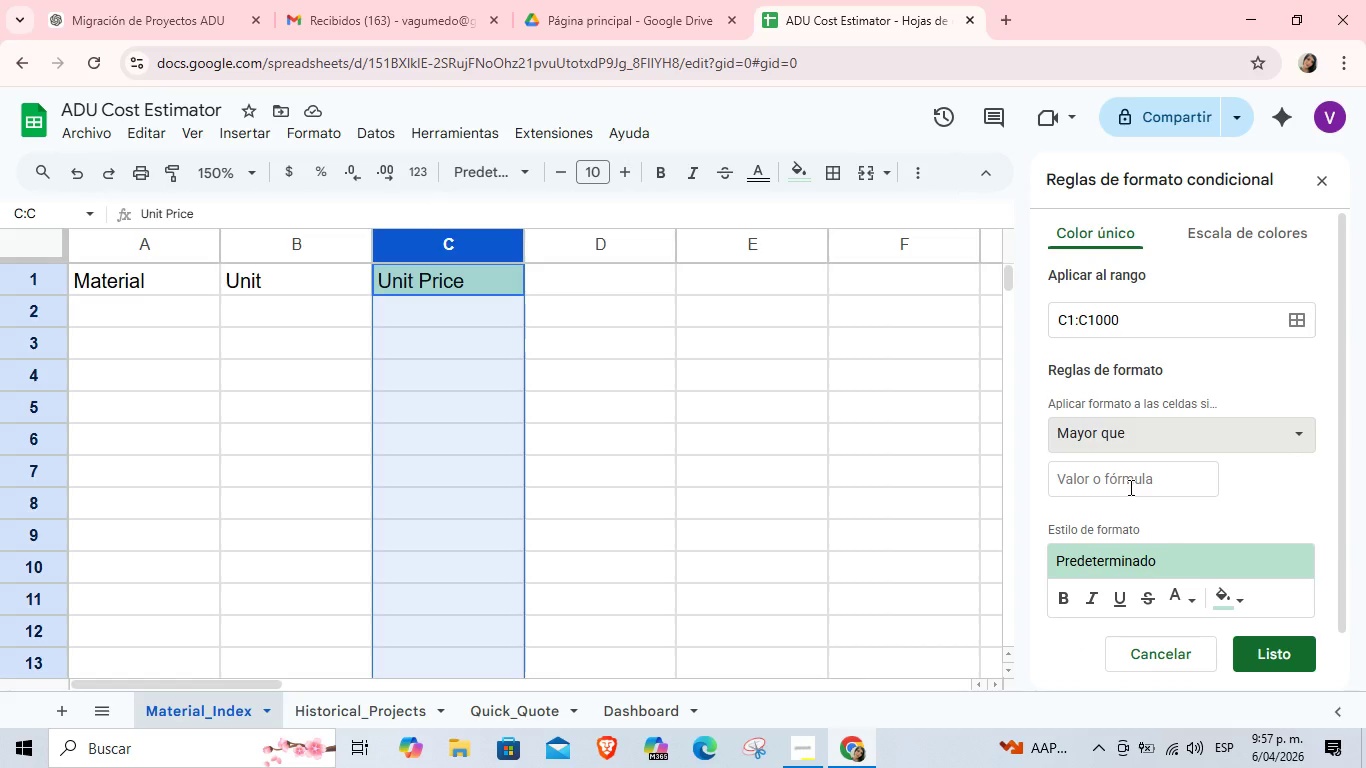 
left_click([1129, 487])
 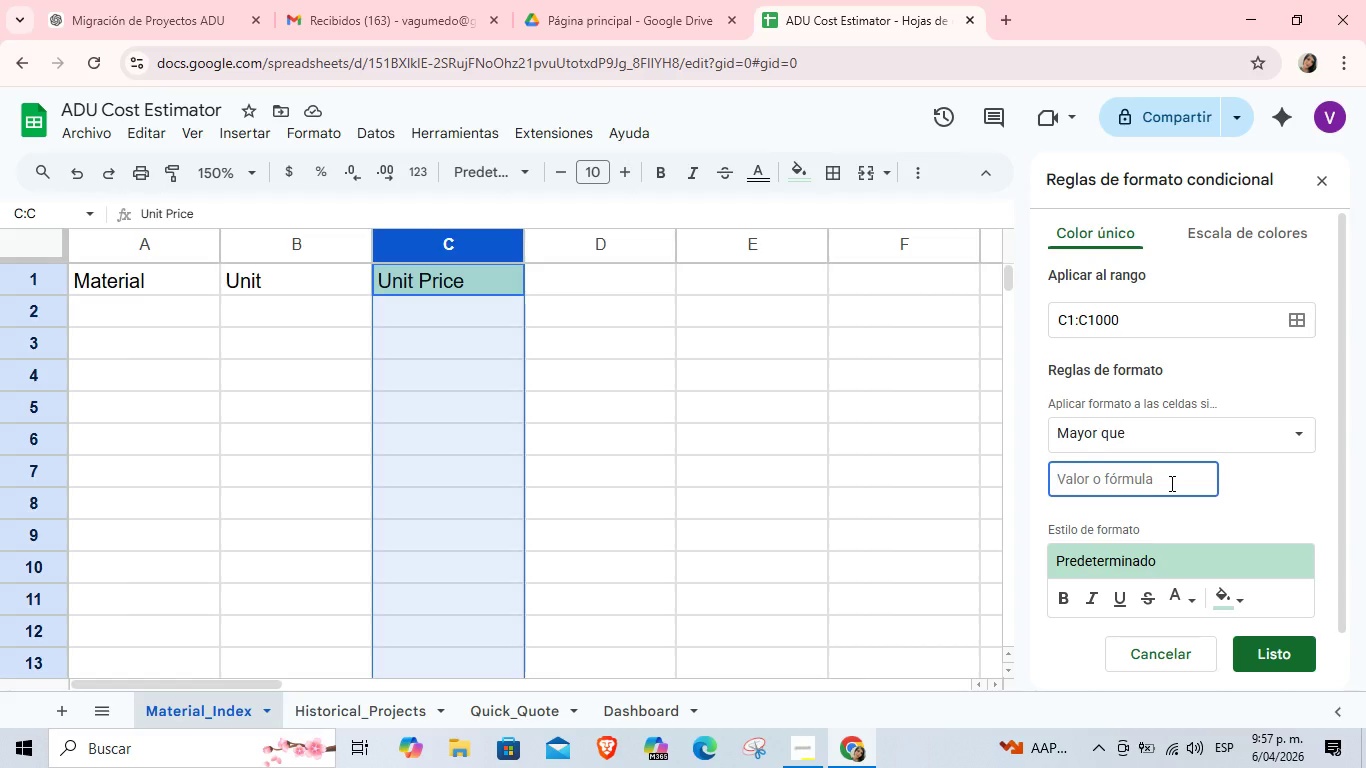 
key(Numpad5)
 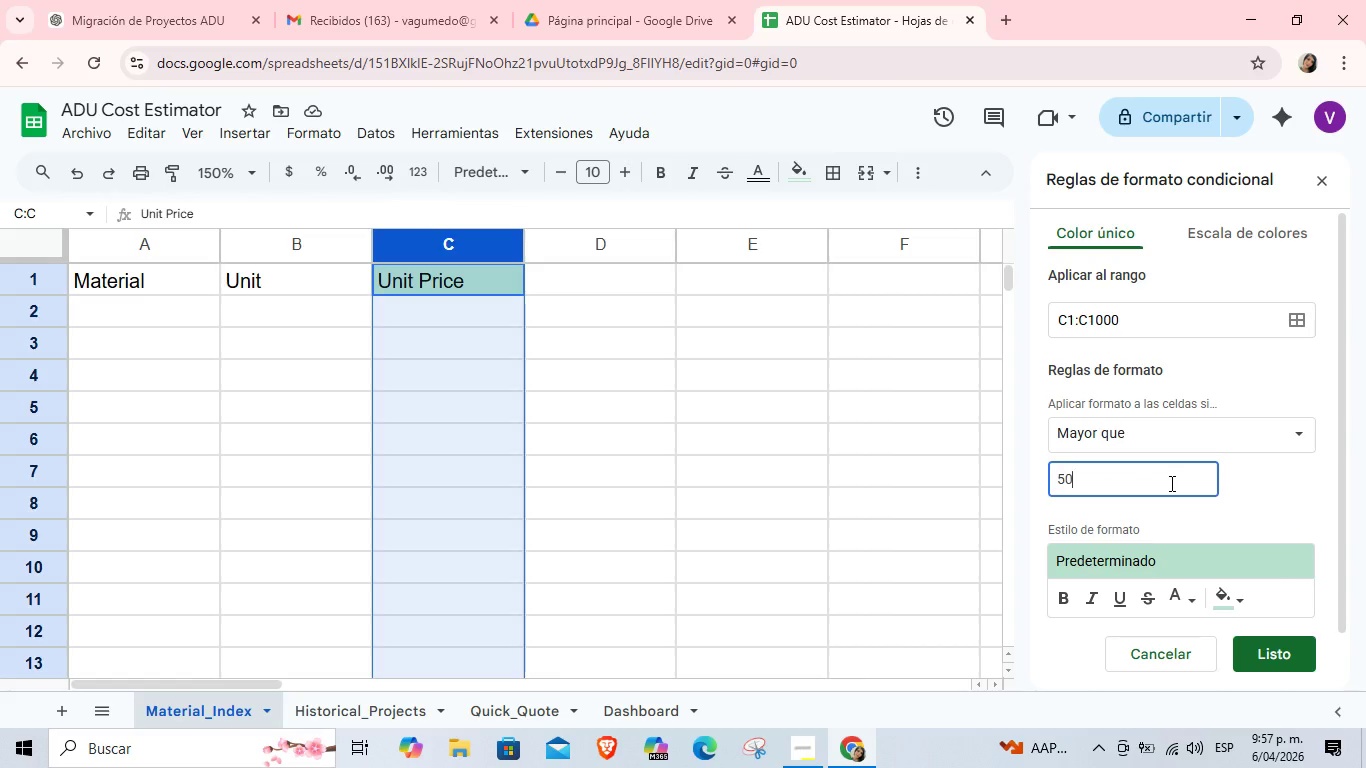 
key(Numpad0)
 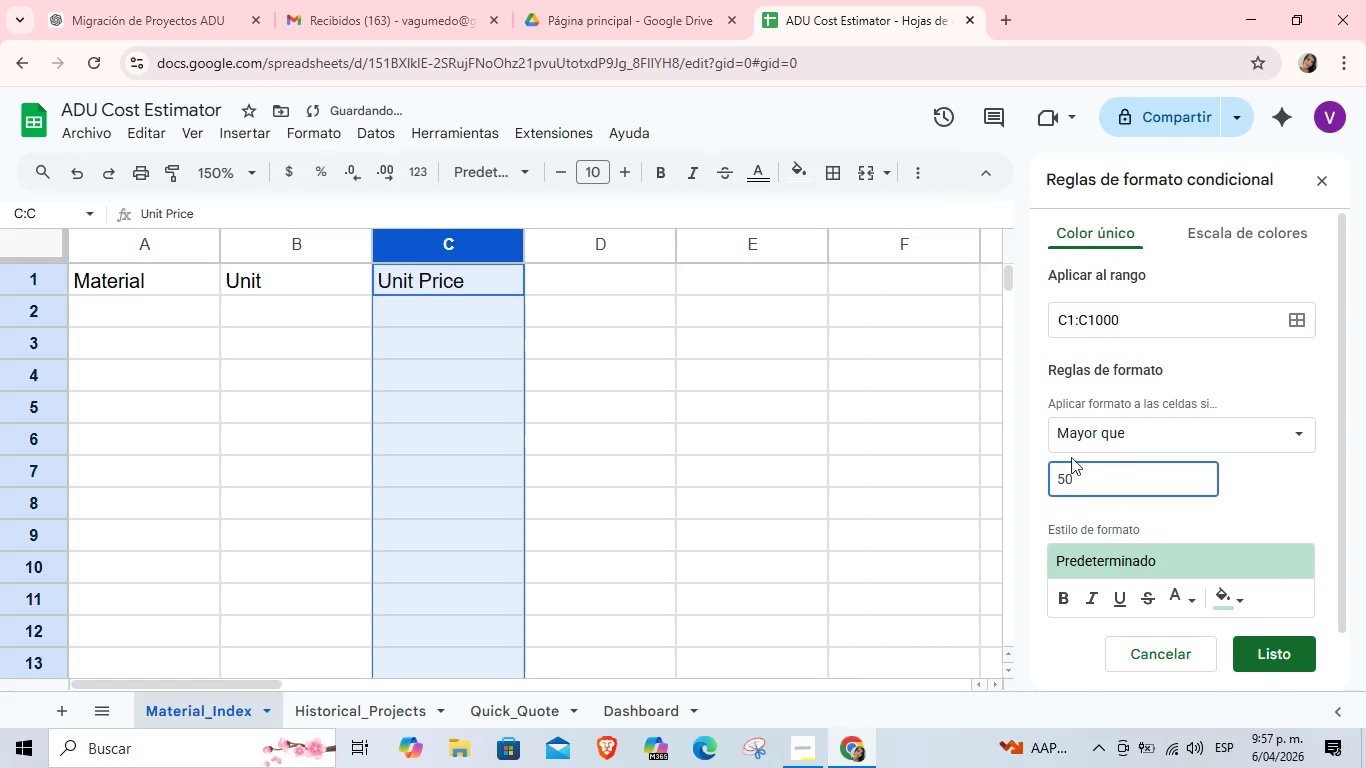 
scroll: coordinate [1095, 464], scroll_direction: down, amount: 1.0
 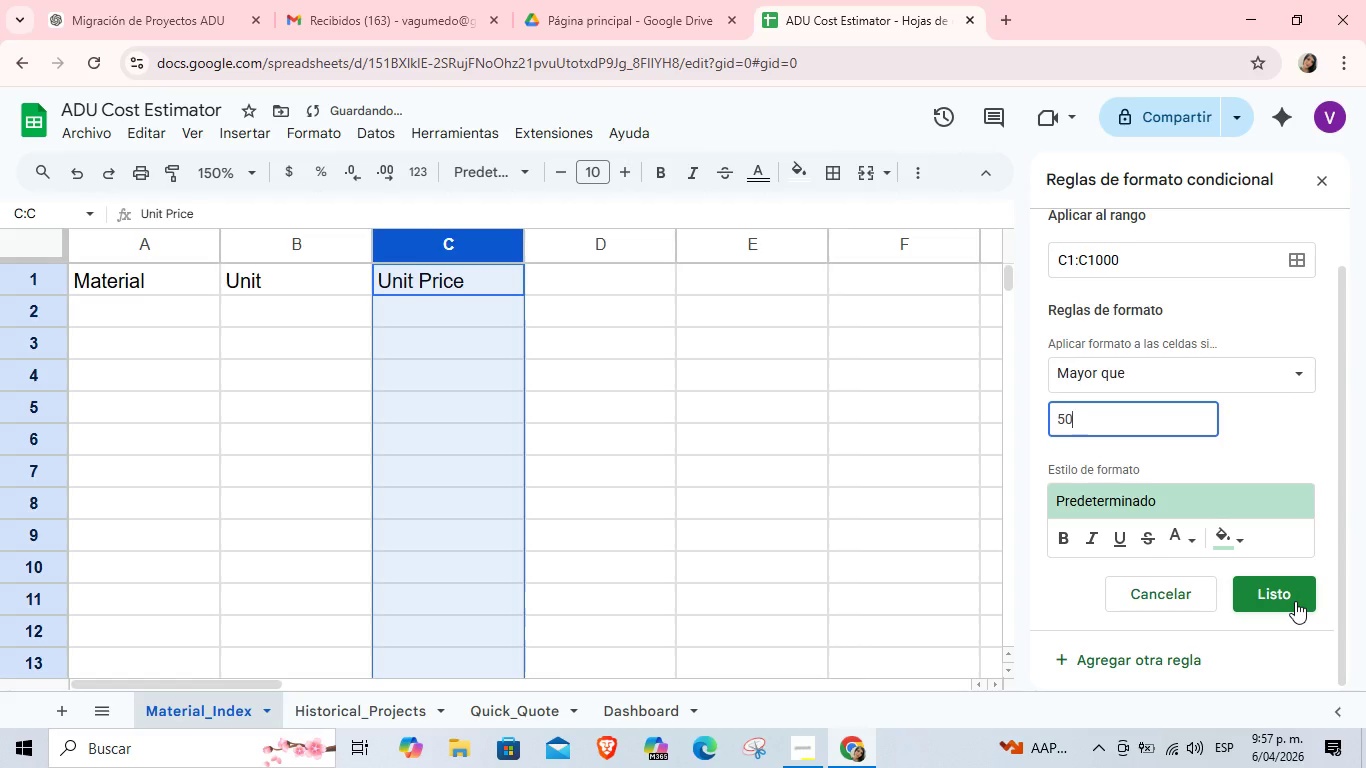 
left_click([1295, 601])
 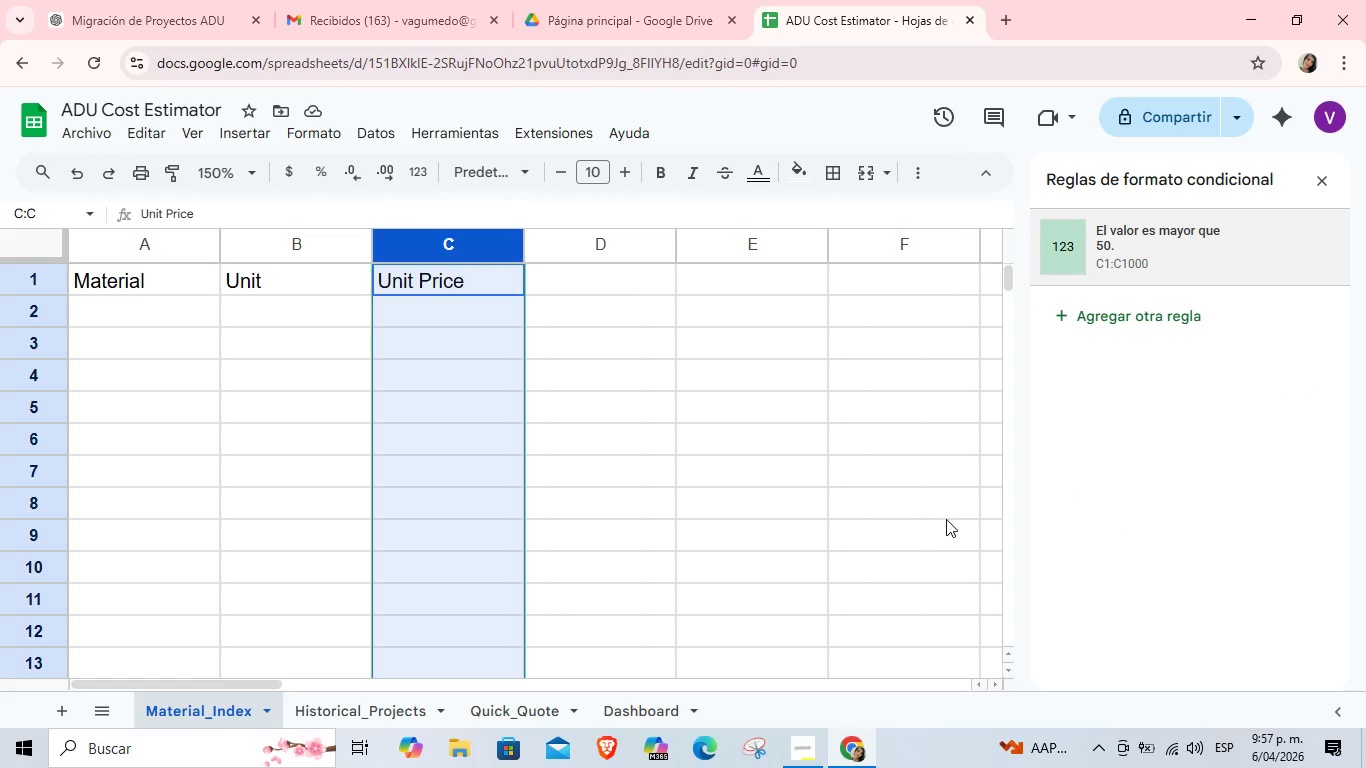 
left_click([1168, 302])
 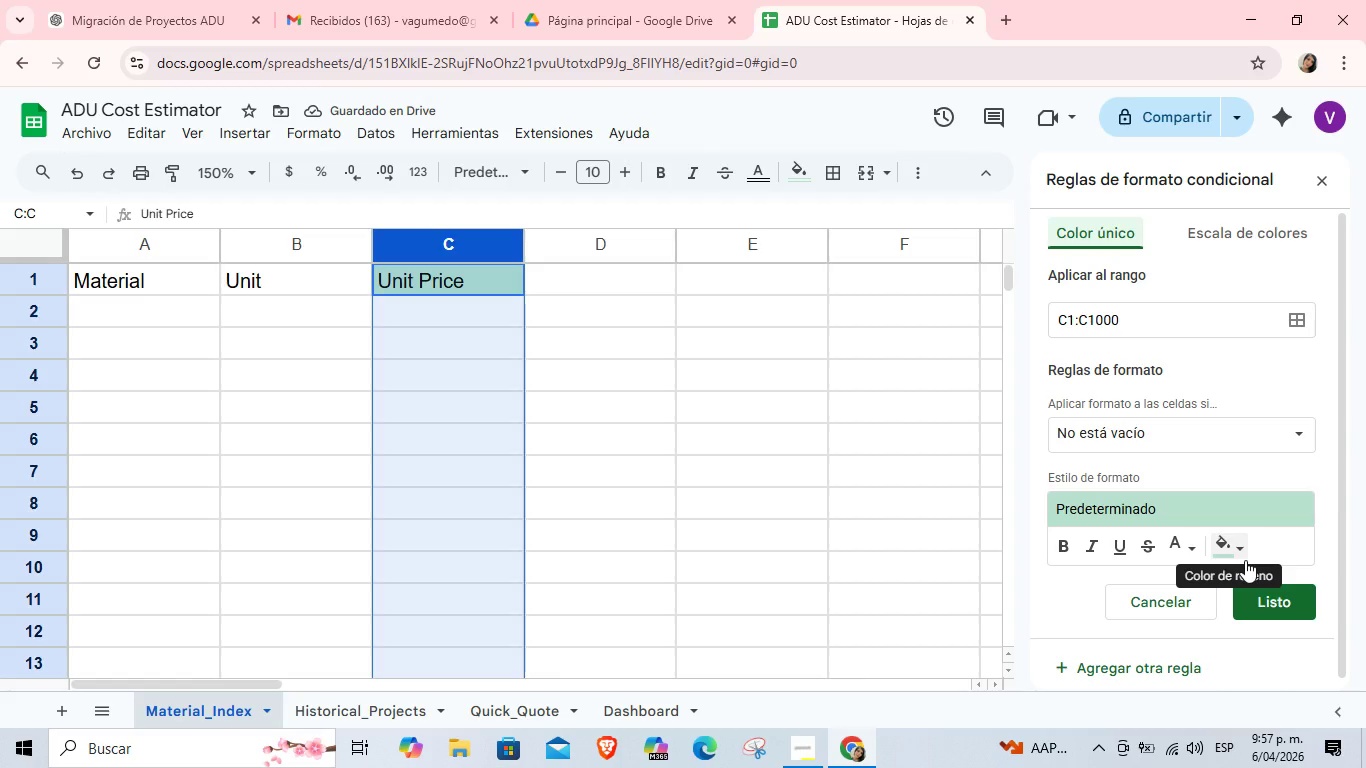 
left_click([1236, 550])
 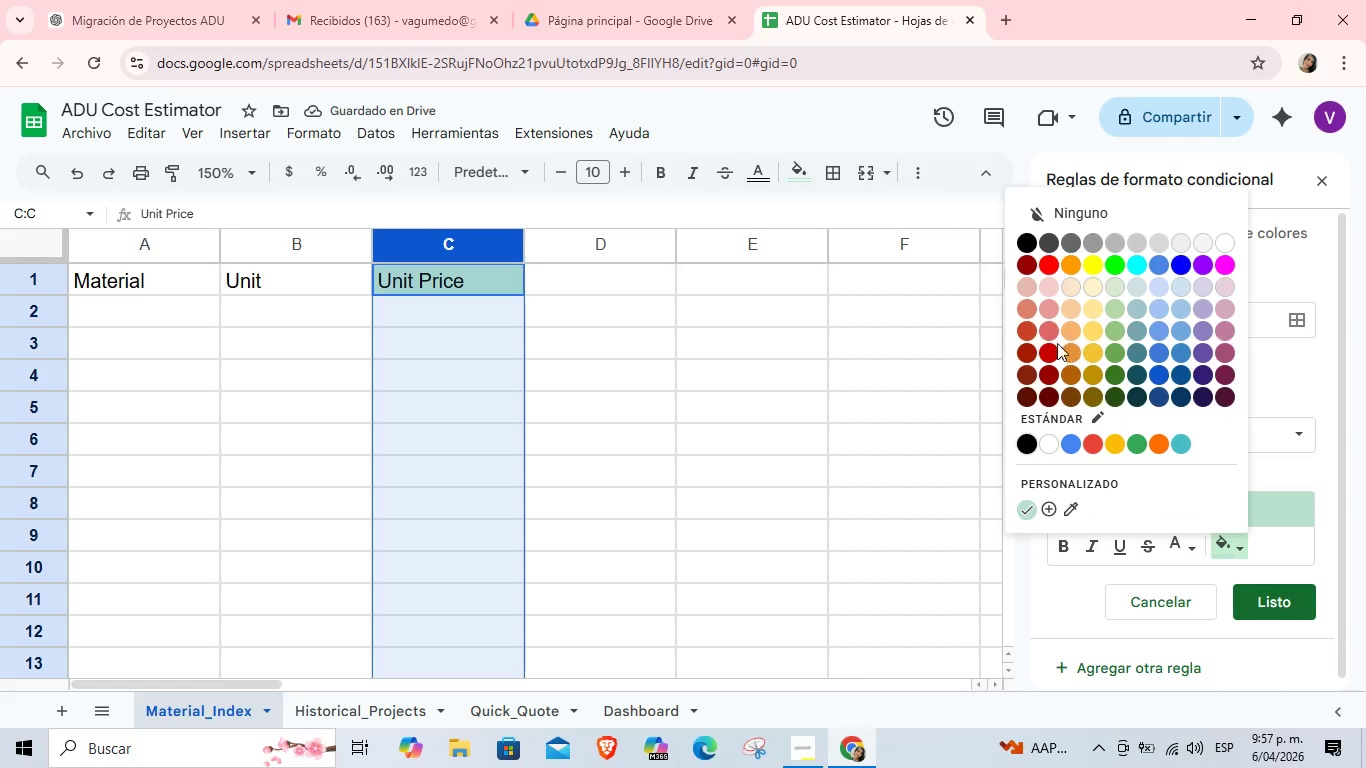 
left_click([1046, 332])
 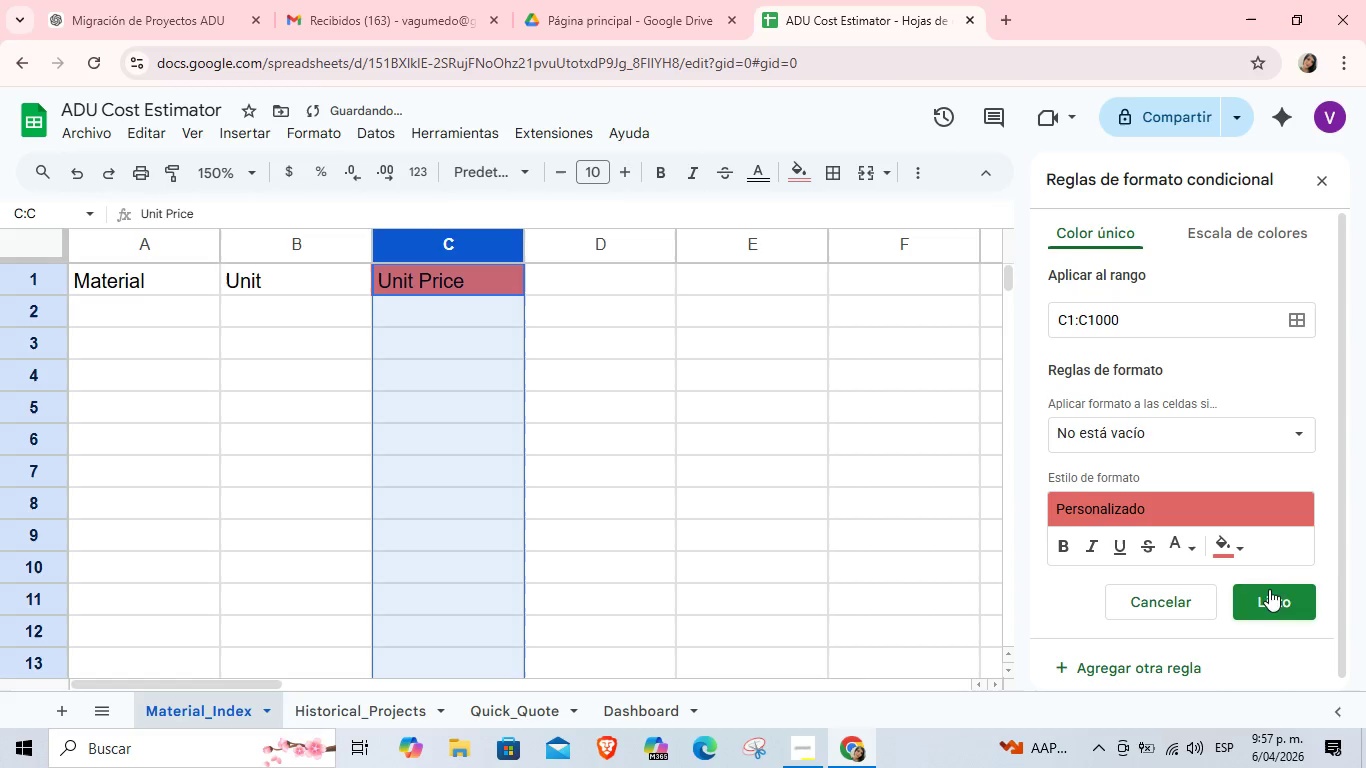 
left_click([1279, 592])
 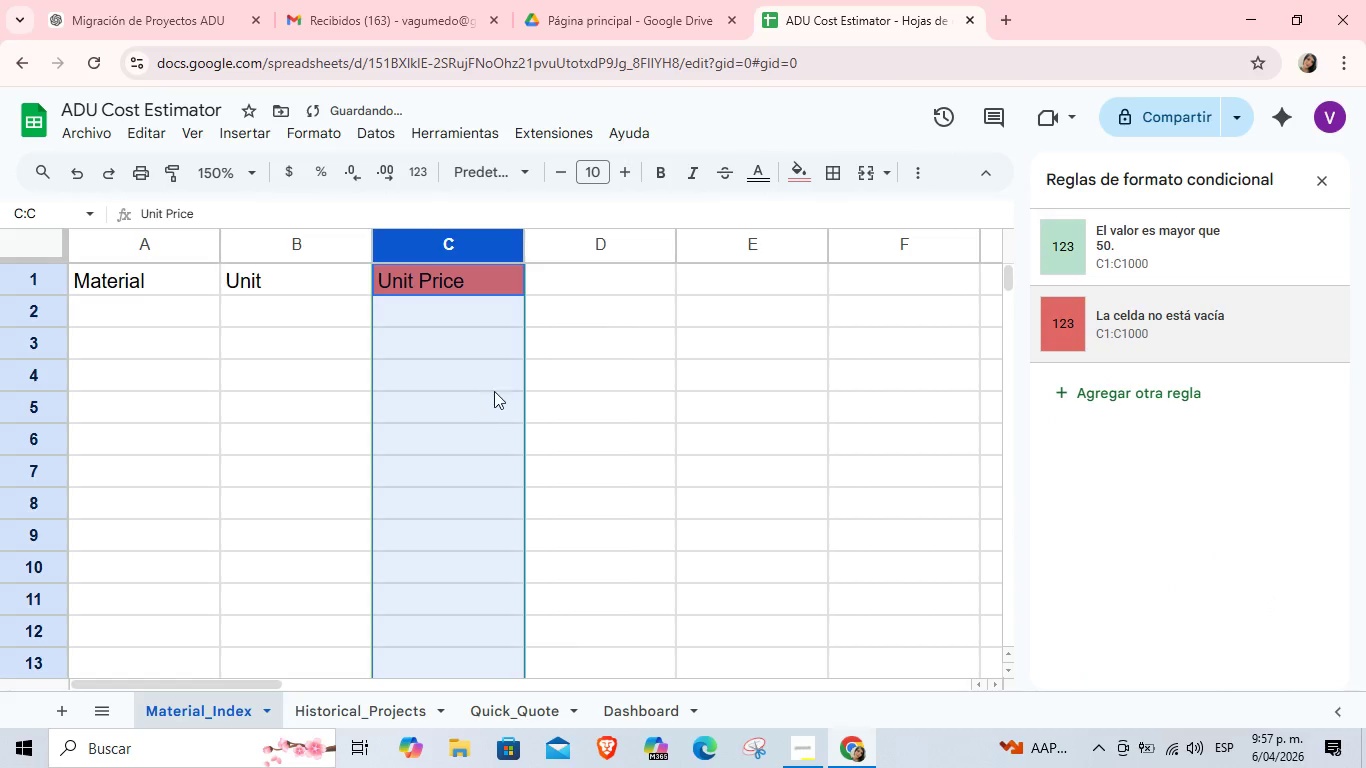 
left_click([497, 347])
 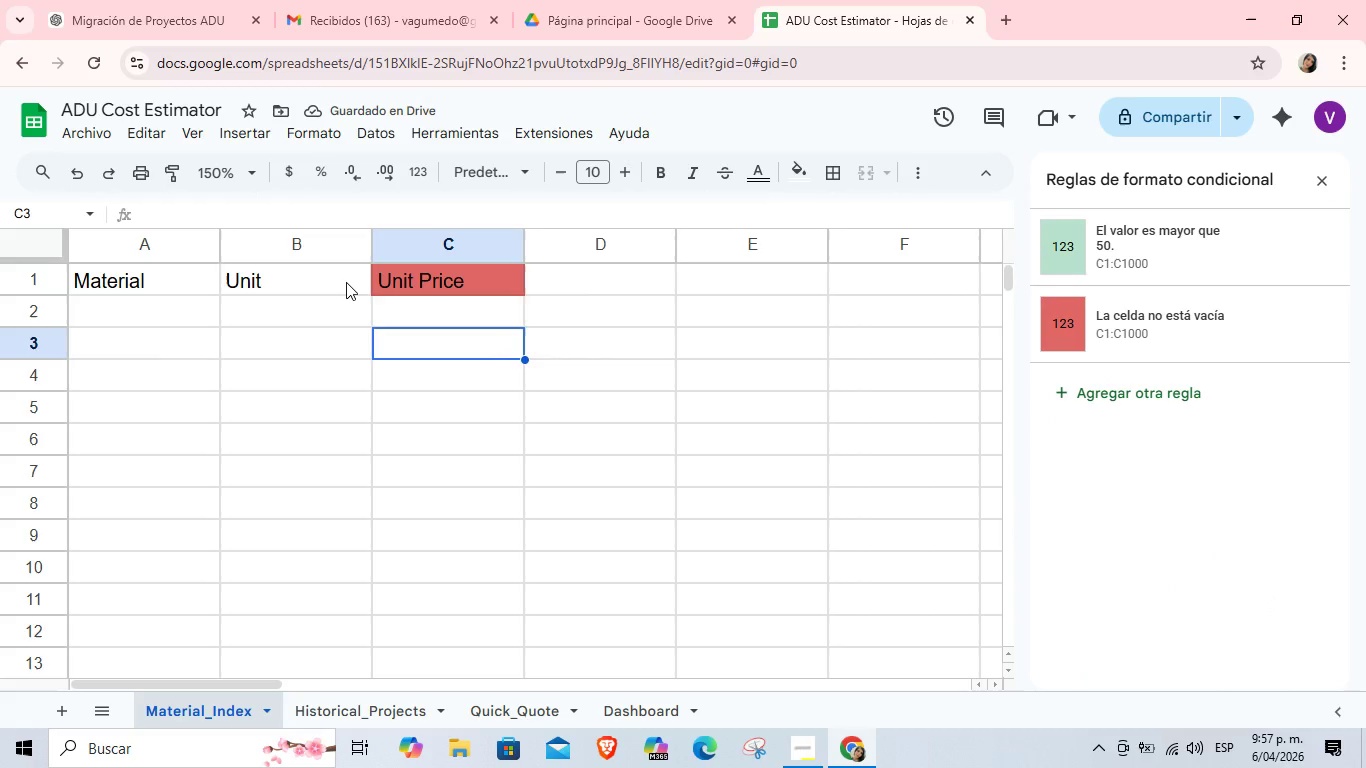 
left_click([342, 282])
 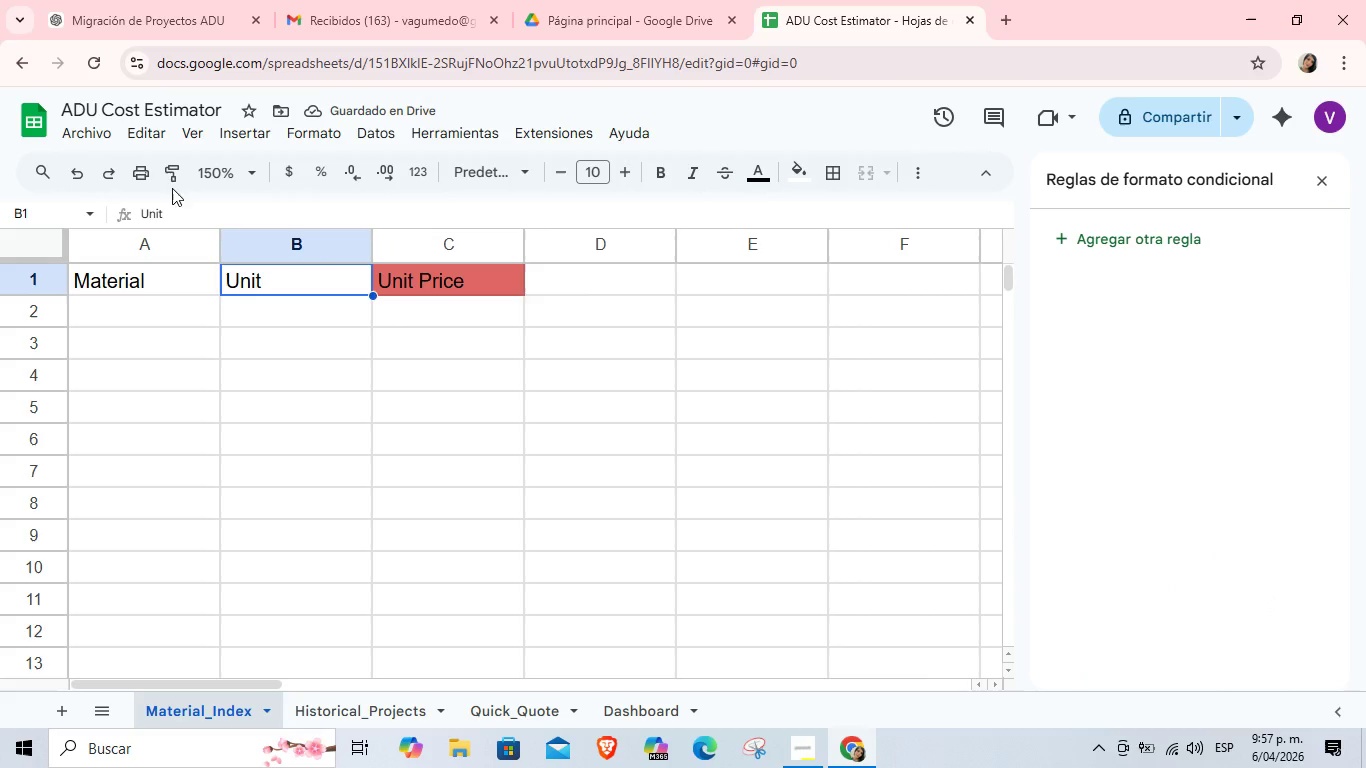 
left_click([169, 179])
 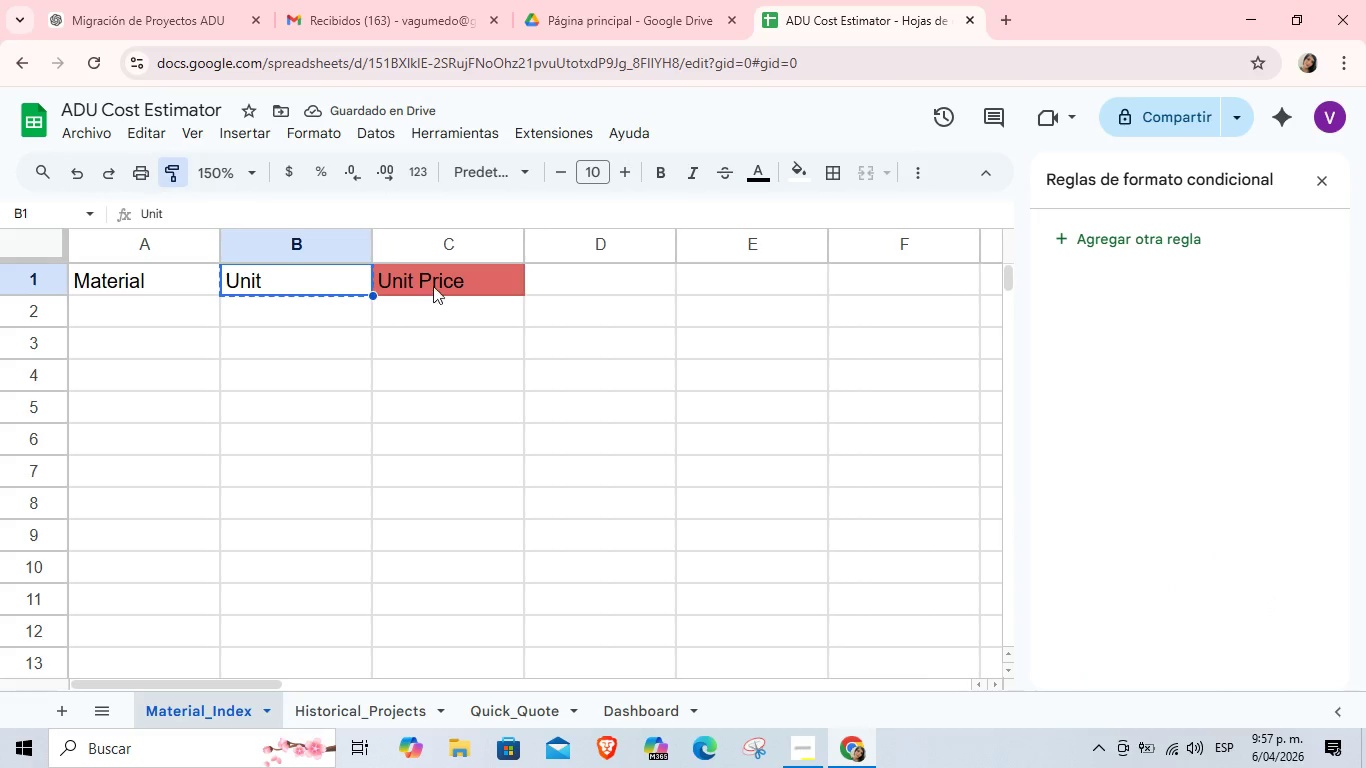 
left_click([439, 280])
 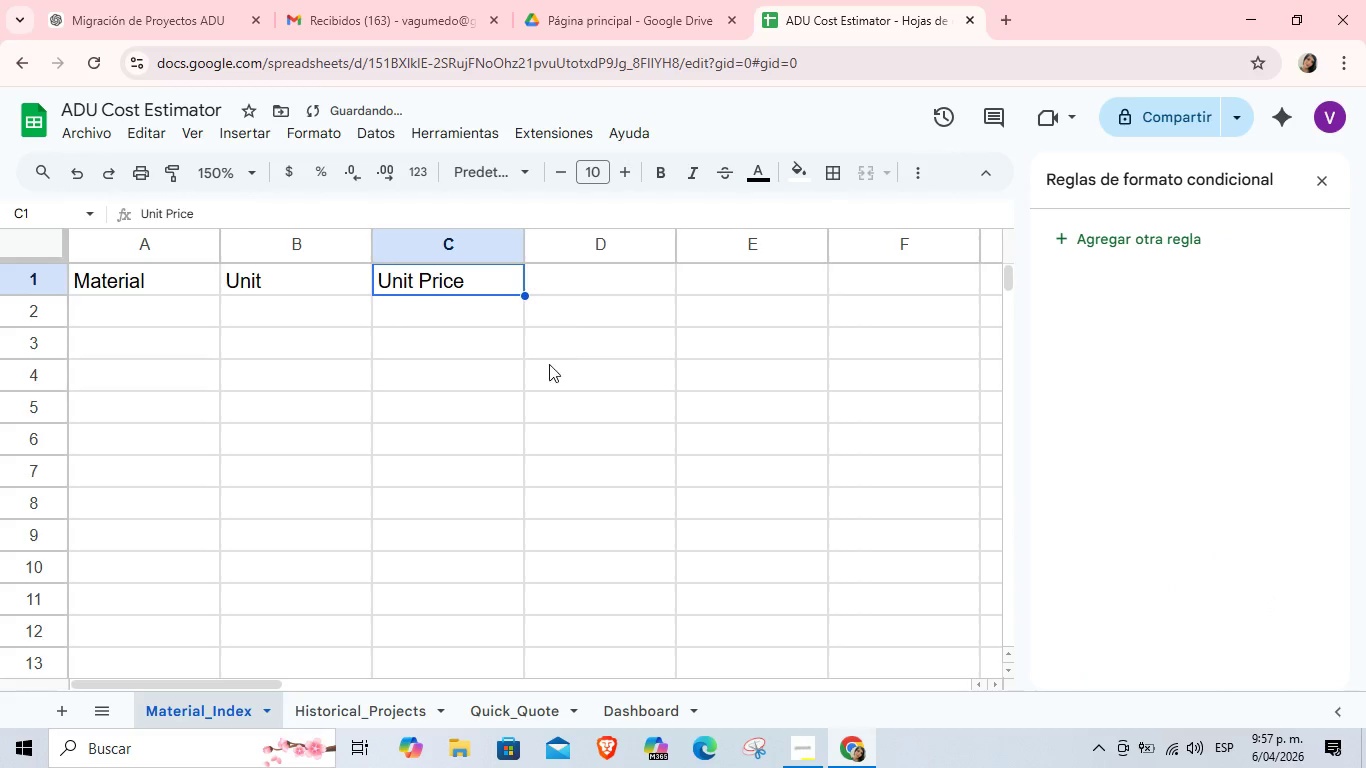 
left_click([546, 370])
 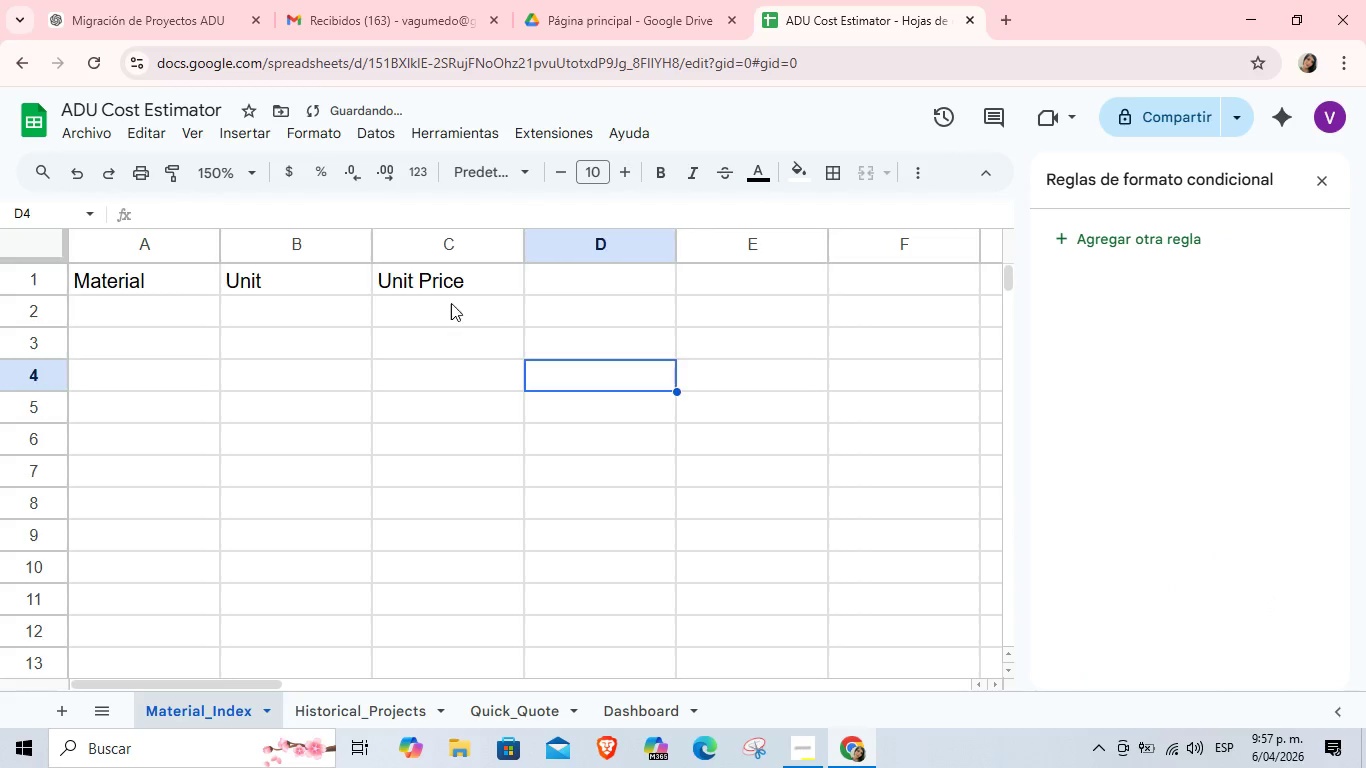 
left_click([451, 296])
 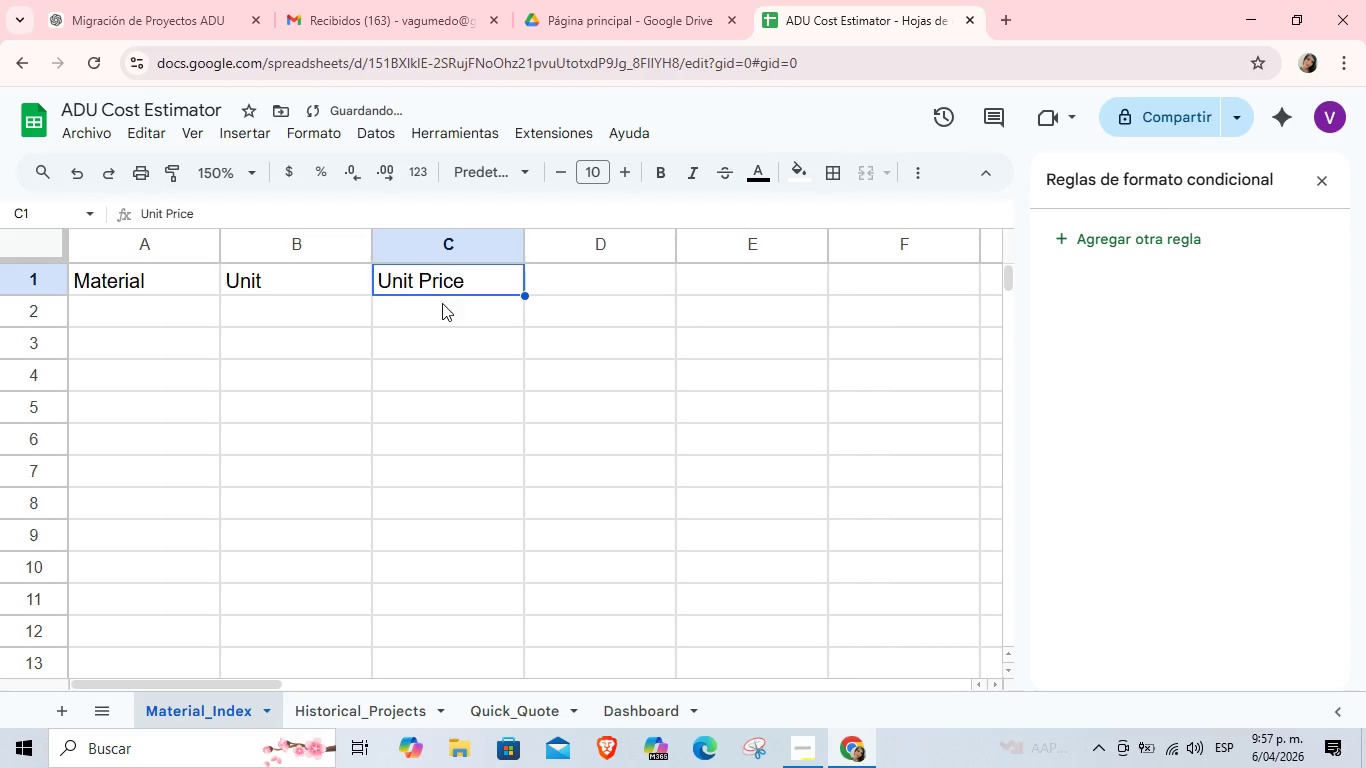 
left_click_drag(start_coordinate=[442, 306], to_coordinate=[454, 485])
 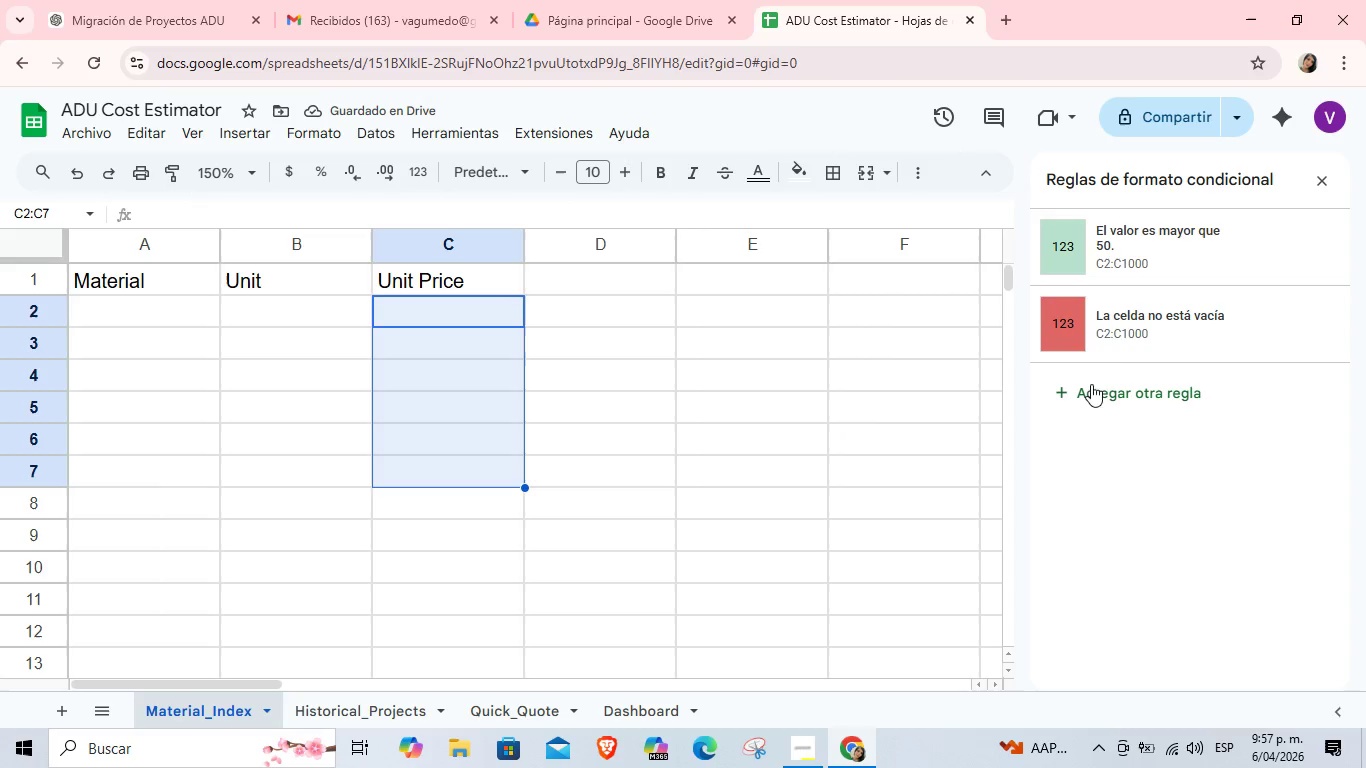 
left_click([1116, 329])
 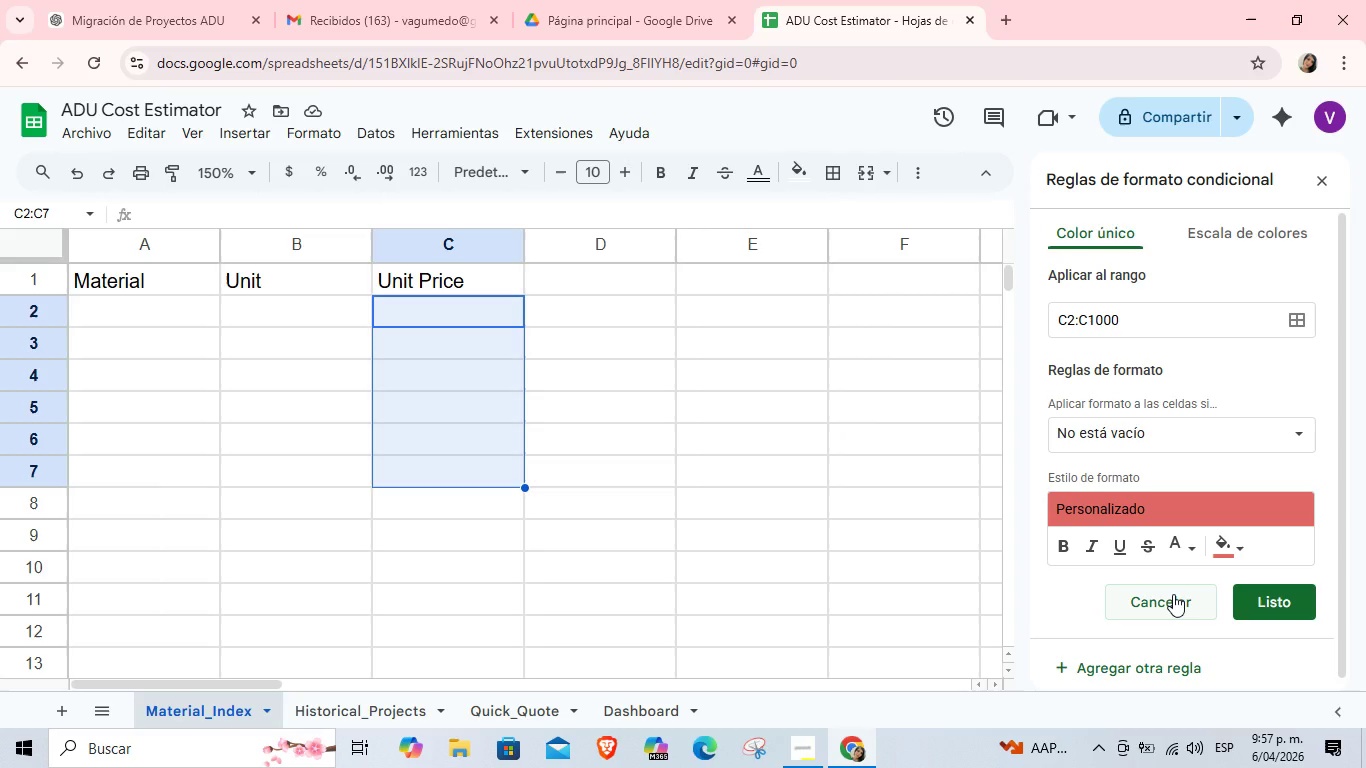 
left_click([1172, 594])
 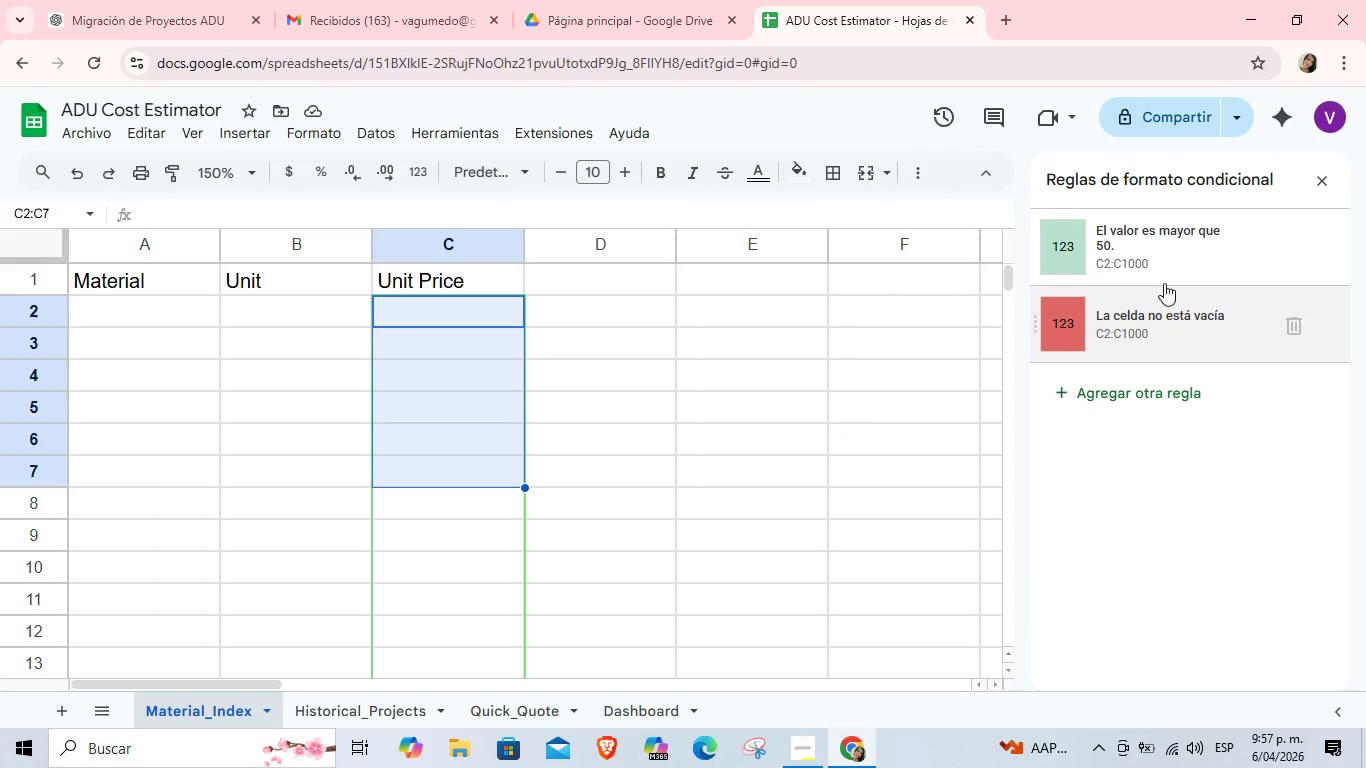 
left_click([1164, 252])
 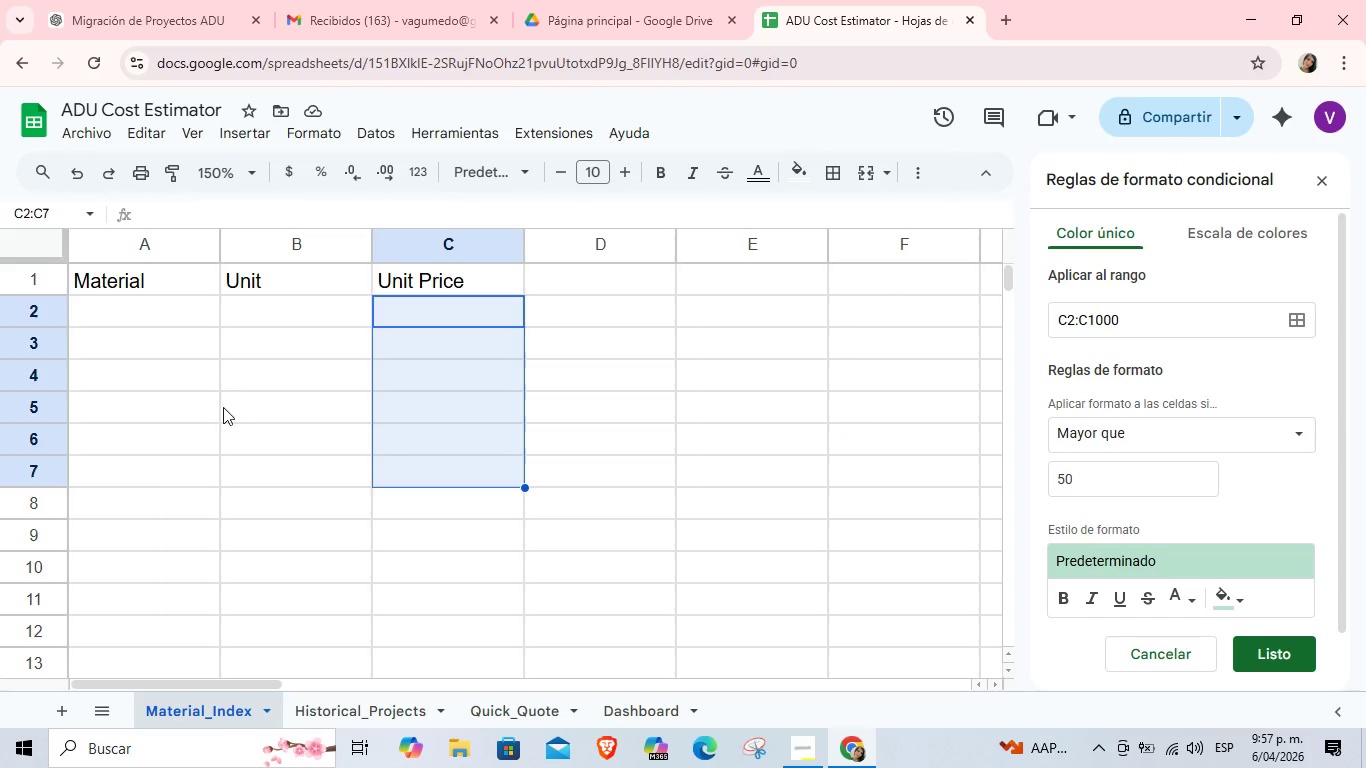 
left_click([343, 390])
 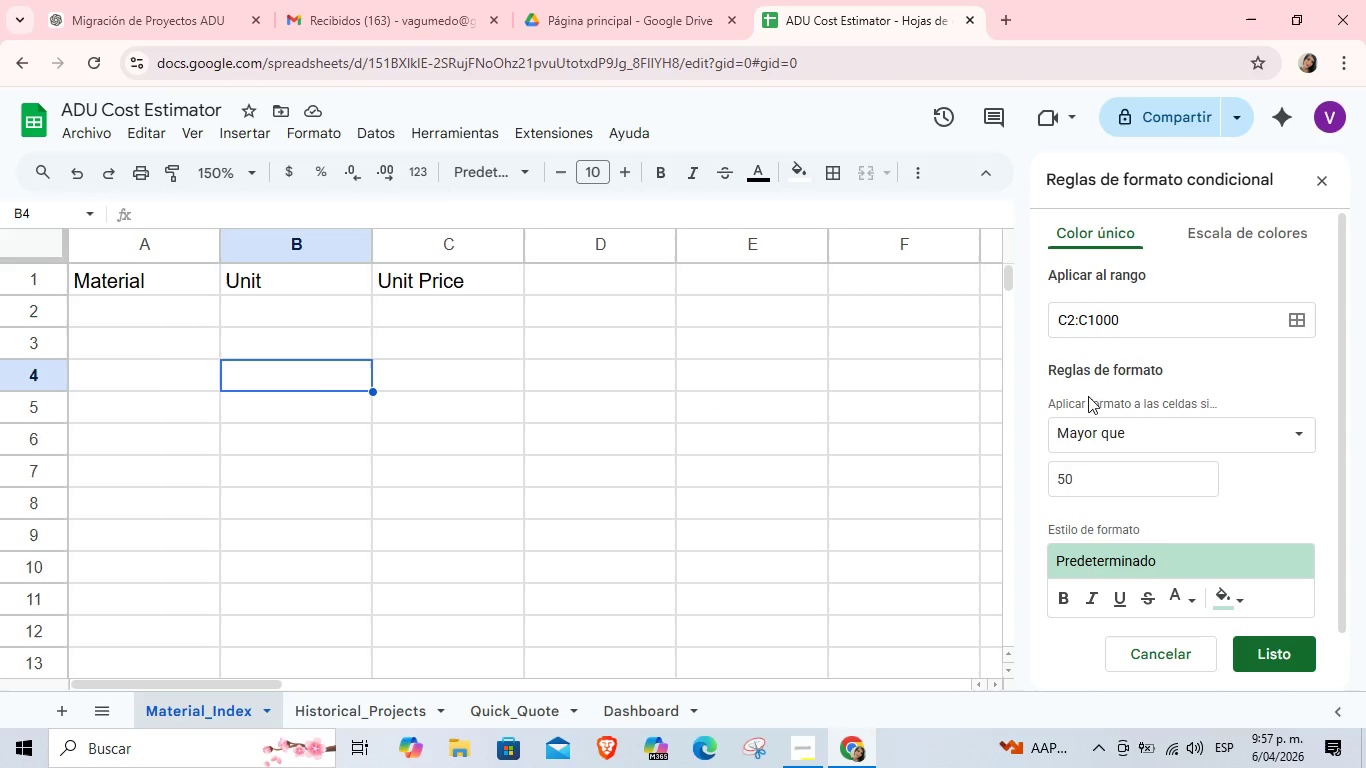 
left_click([1226, 590])
 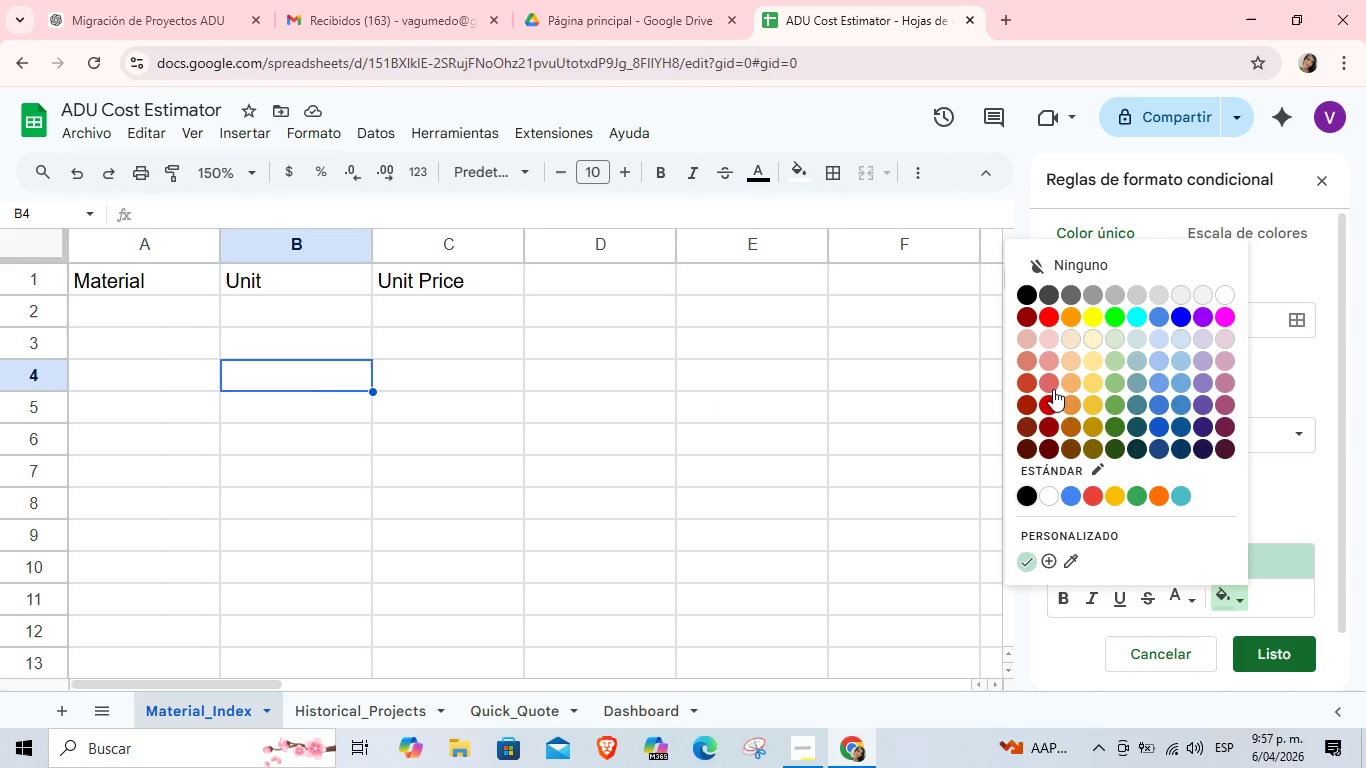 
left_click([1046, 382])
 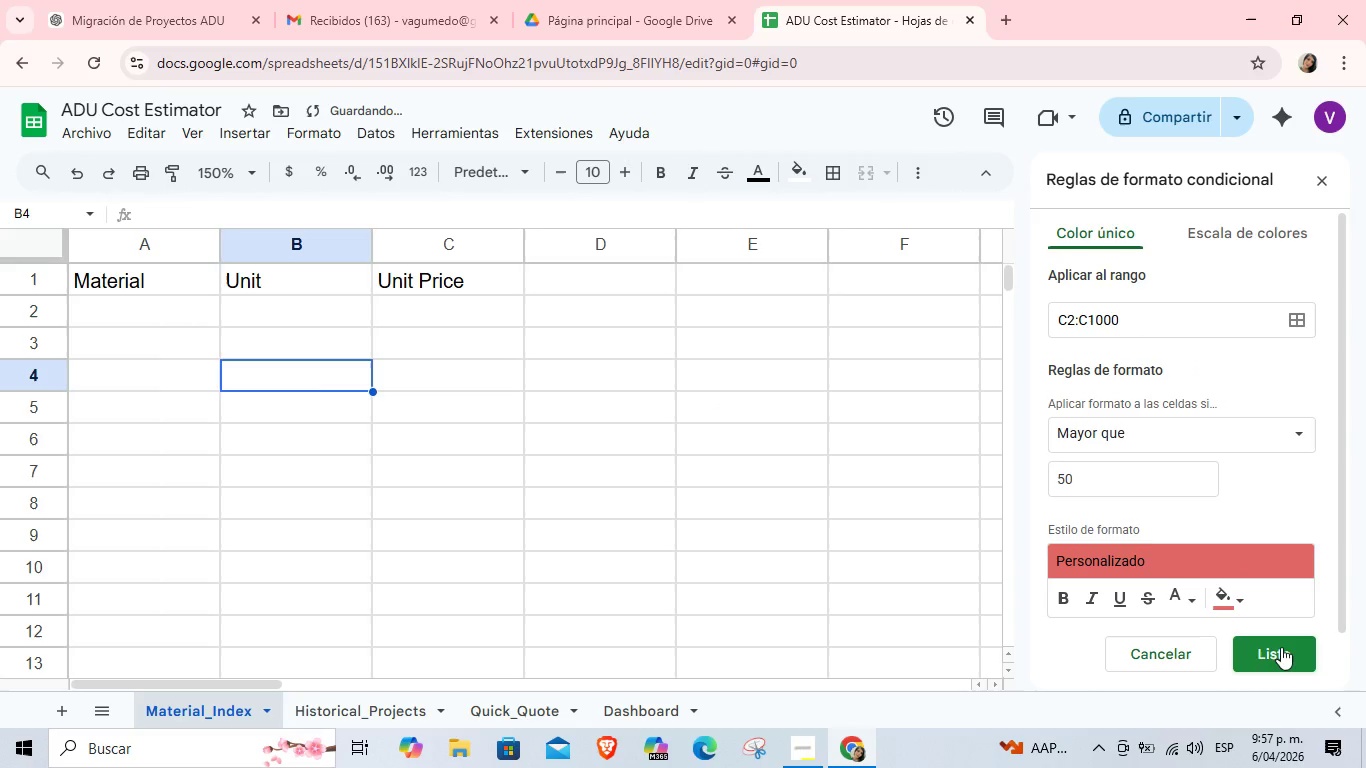 
left_click([1281, 646])
 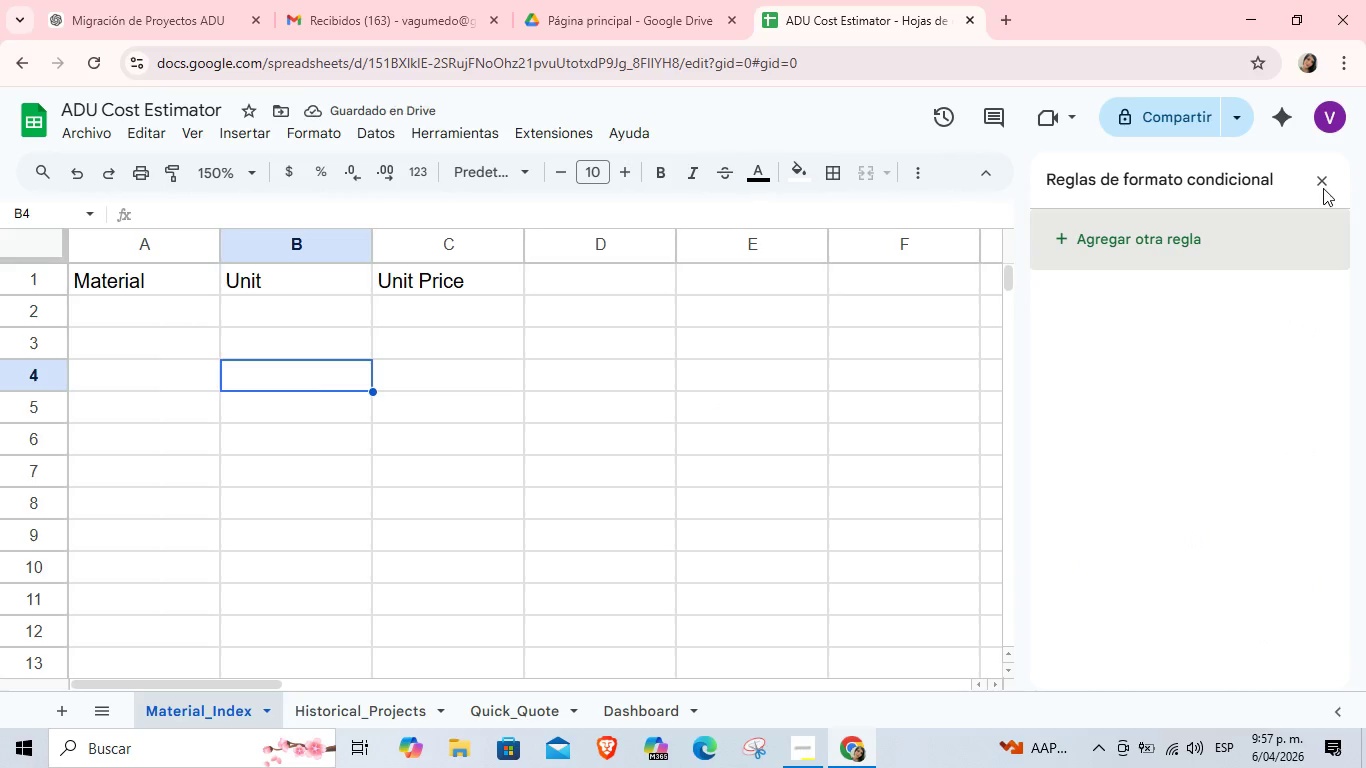 
left_click([1320, 186])
 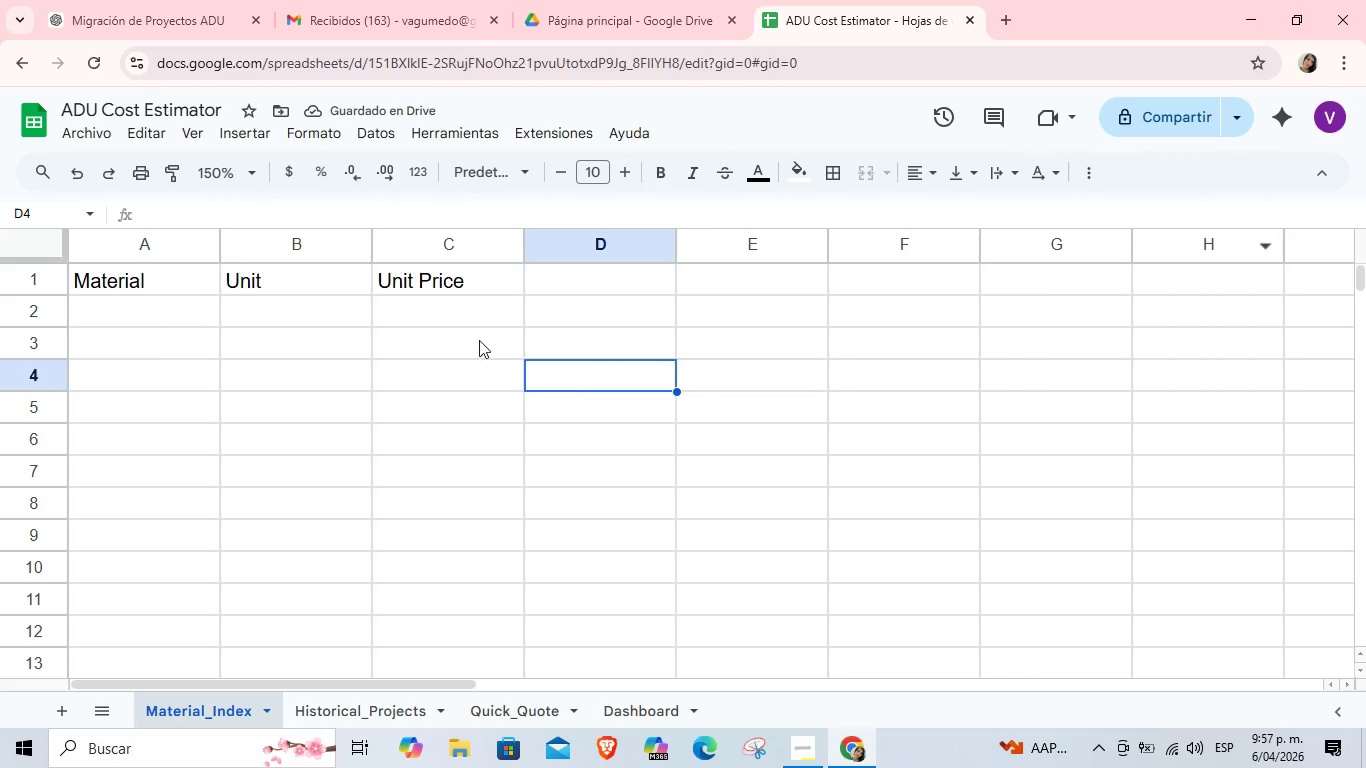 
double_click([479, 307])
 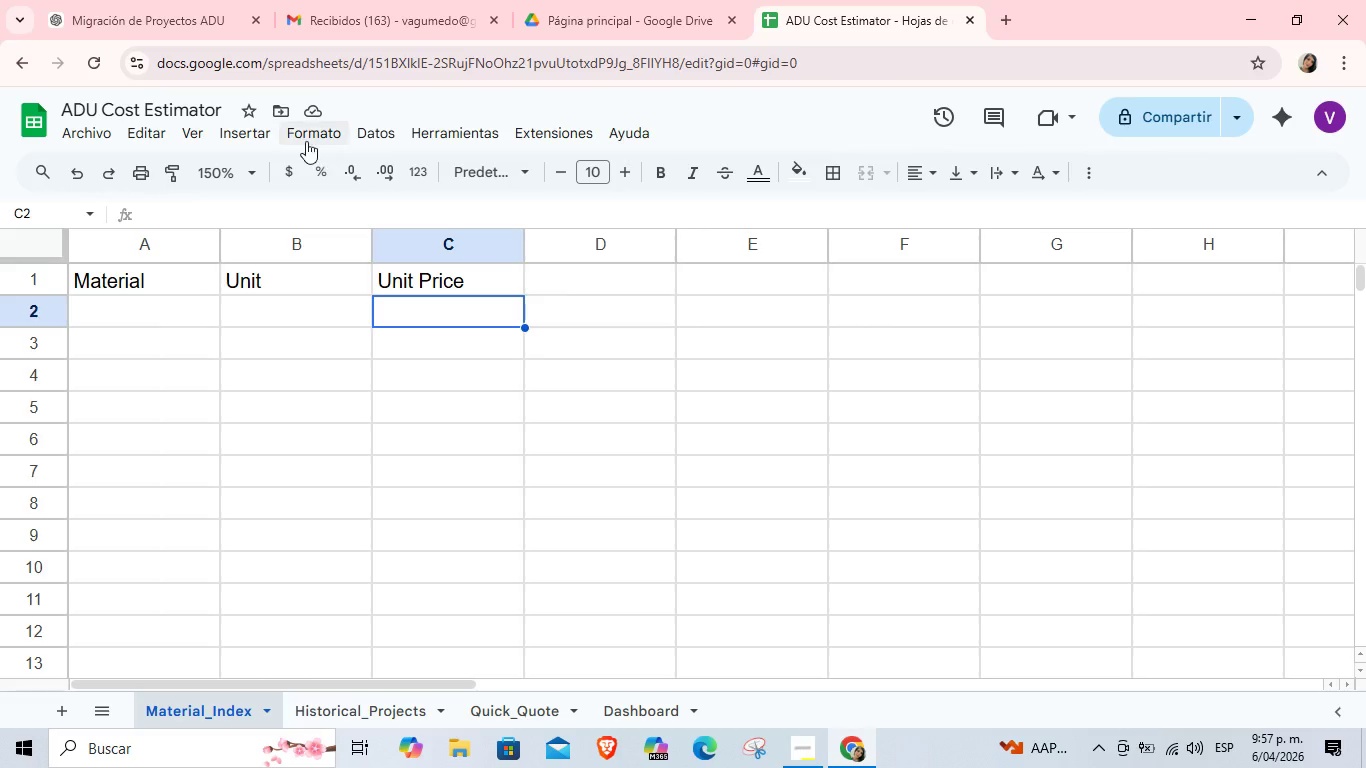 
left_click([306, 141])
 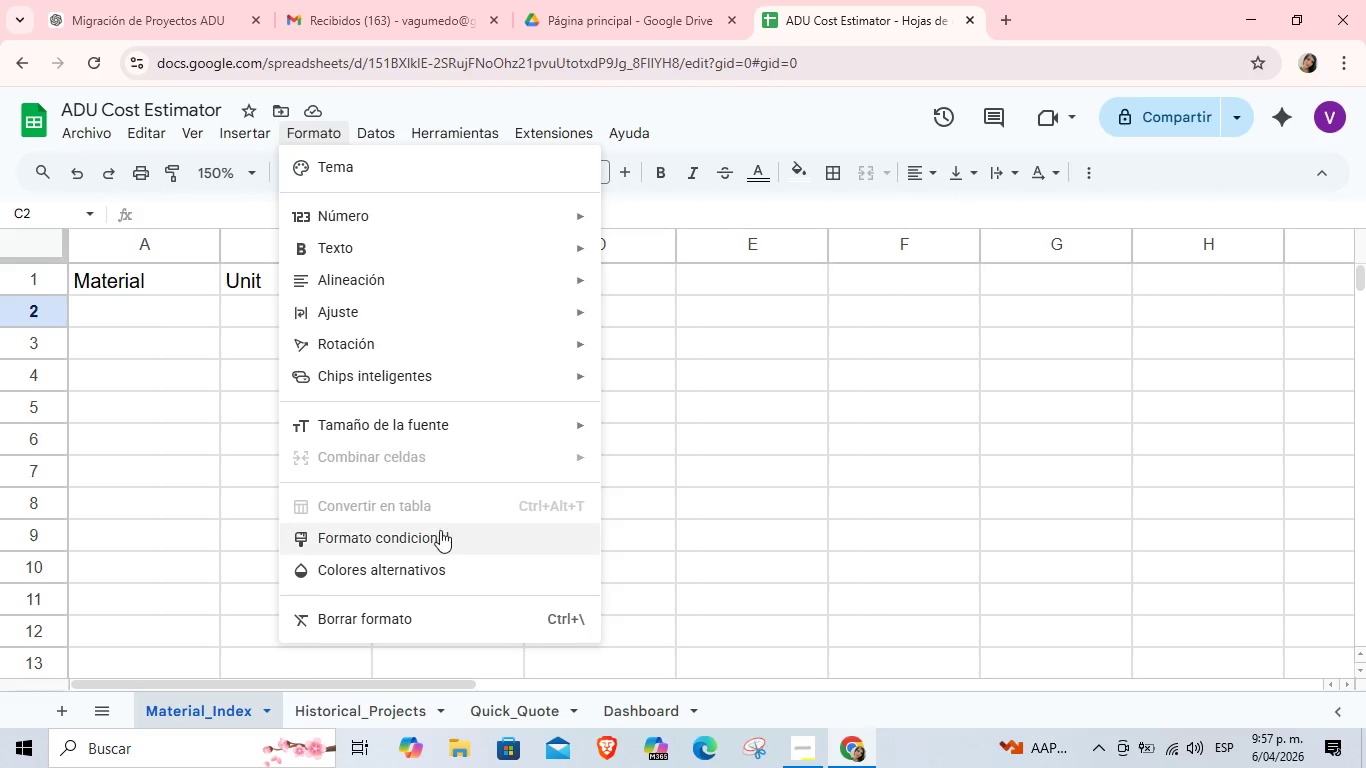 
left_click([440, 538])
 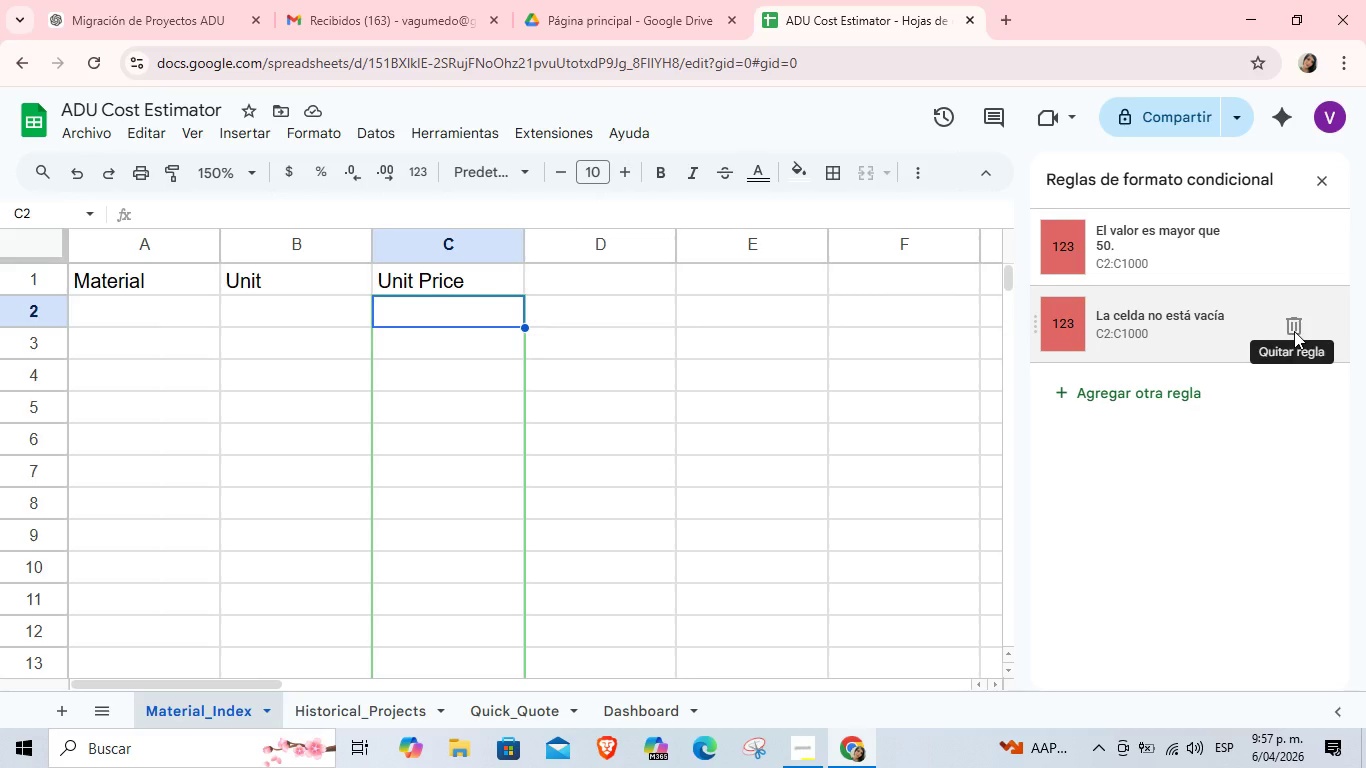 
wait(7.83)
 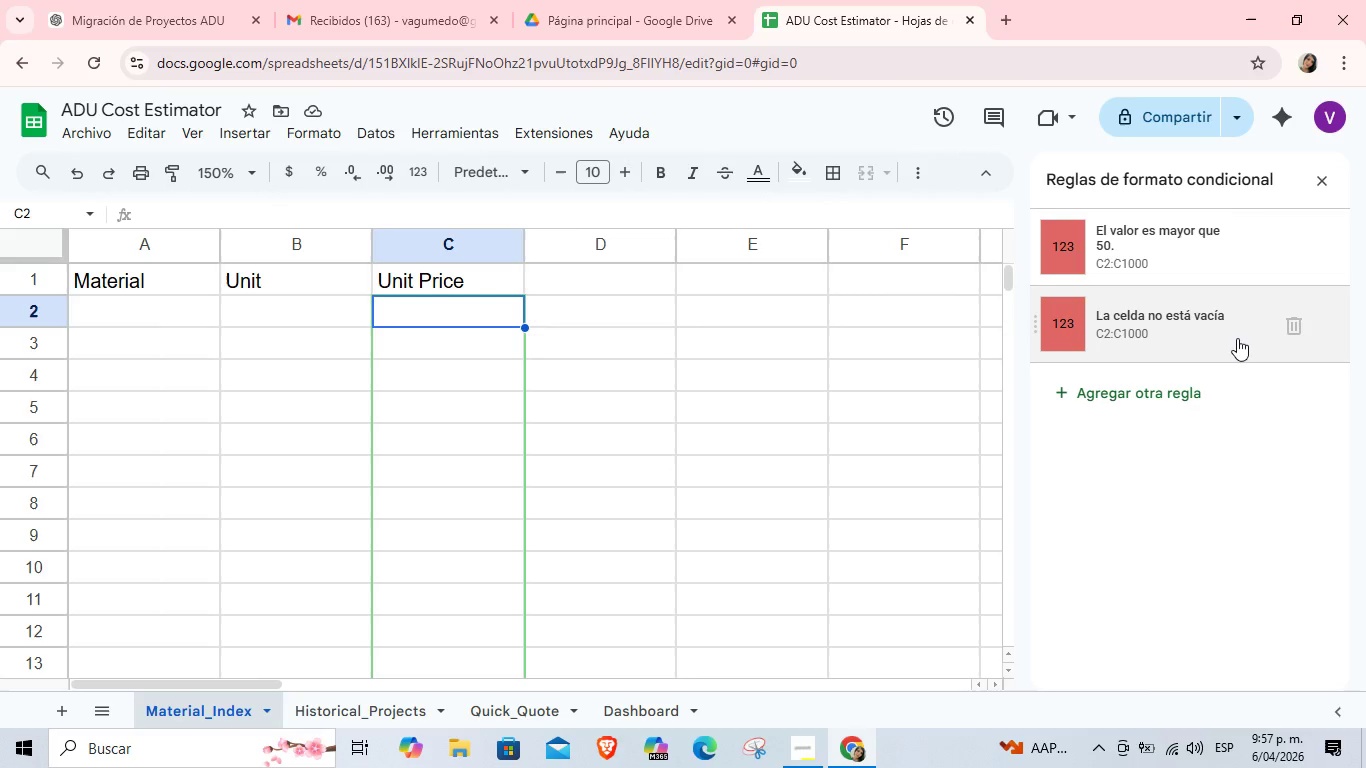 
left_click([1296, 327])
 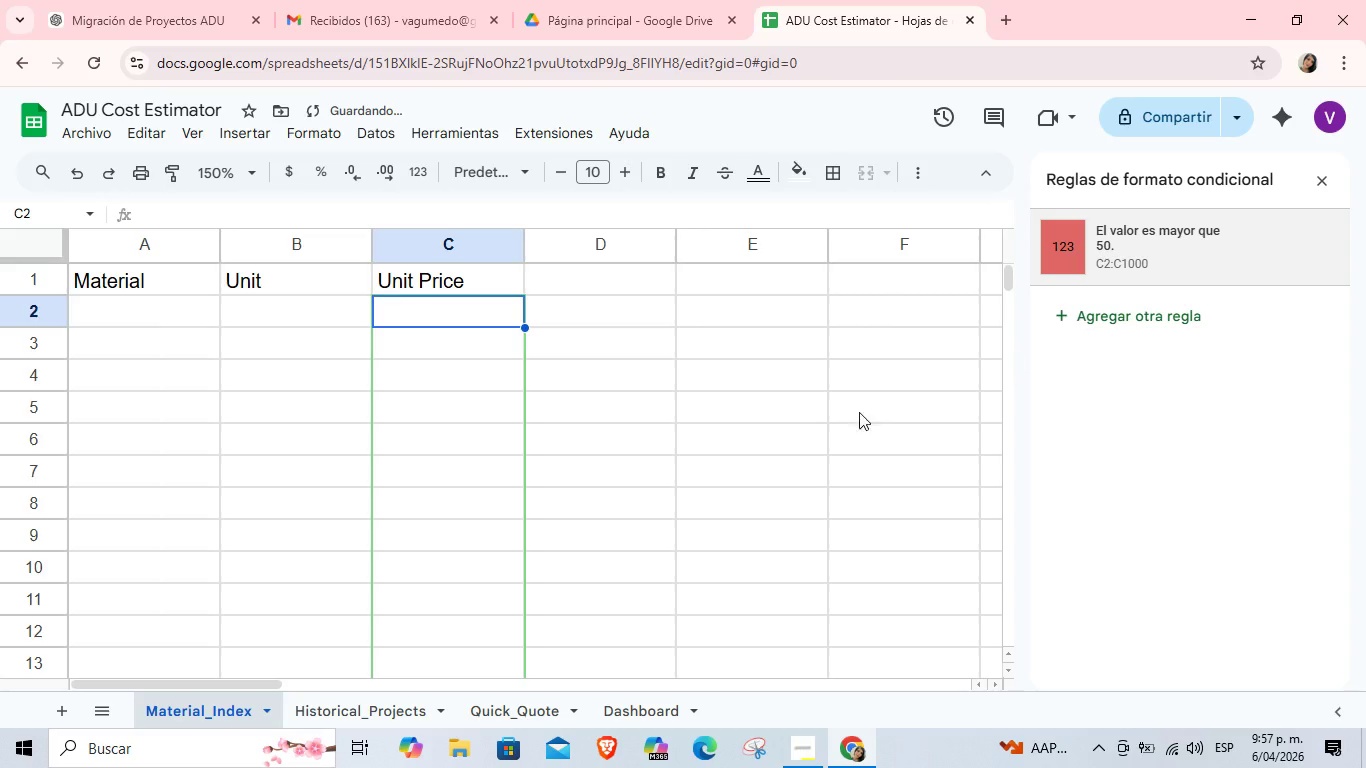 
left_click([590, 405])
 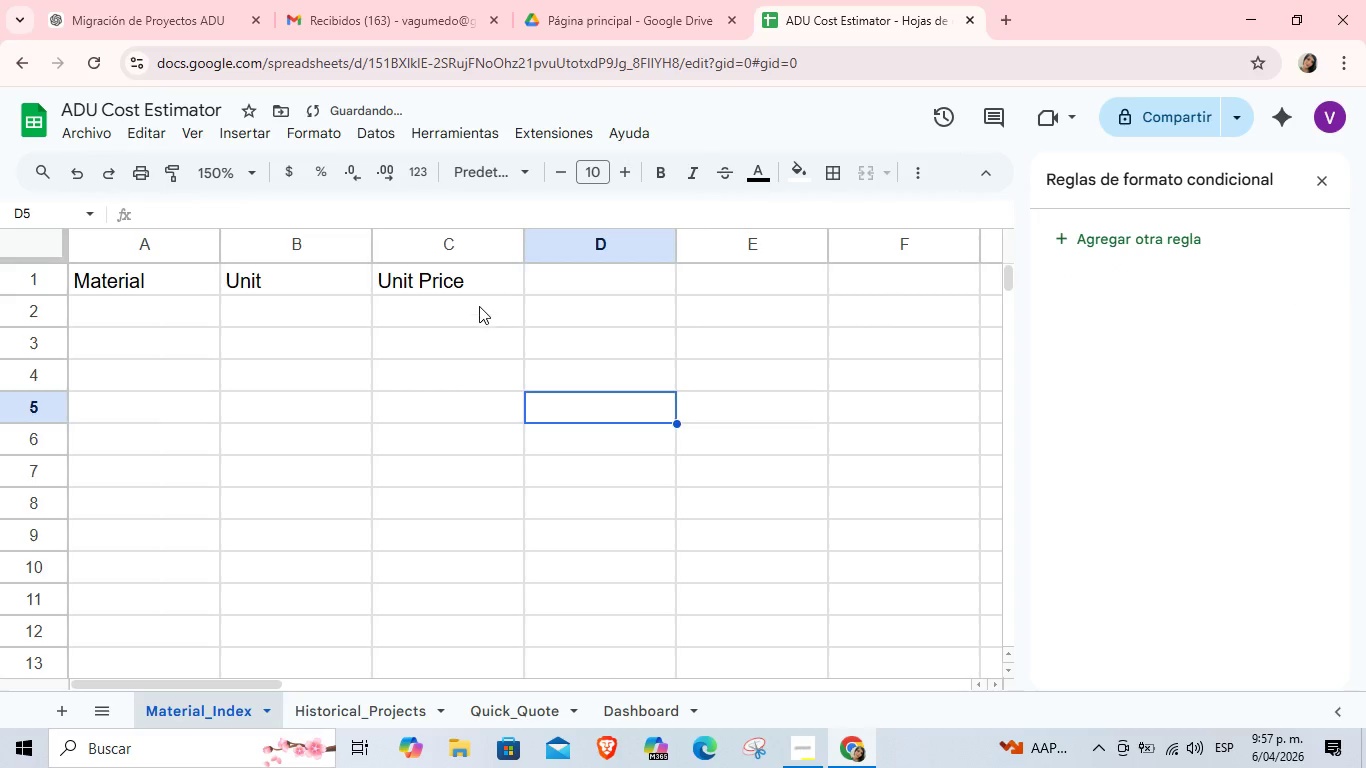 
left_click([479, 305])
 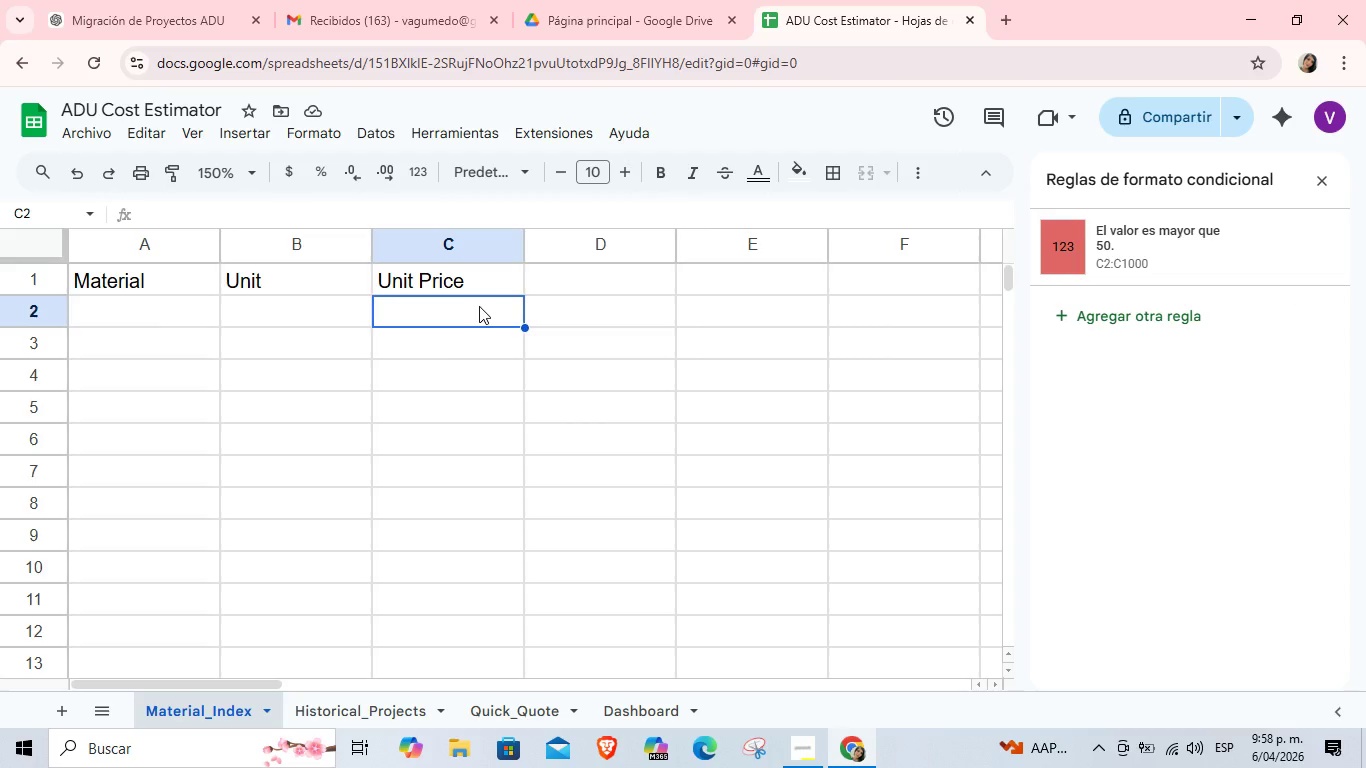 
wait(6.38)
 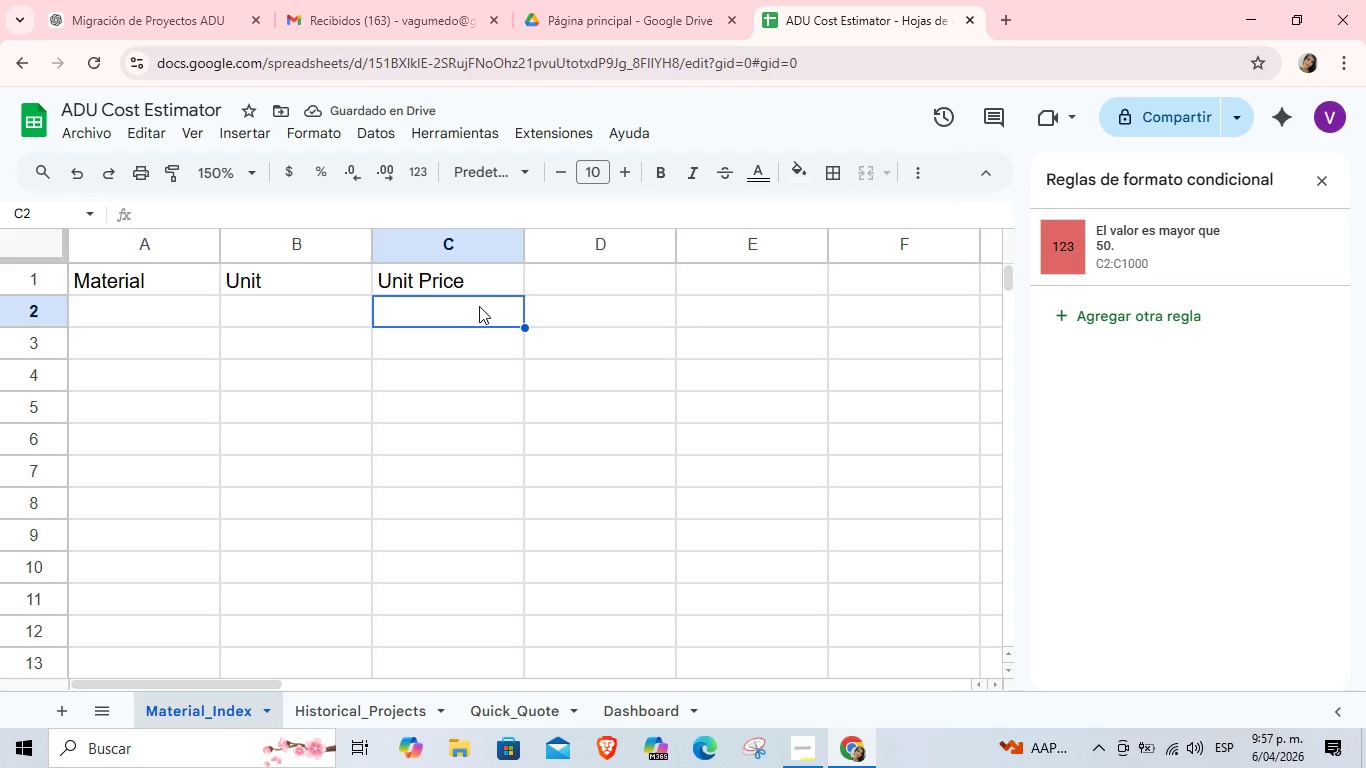 
left_click([362, 710])
 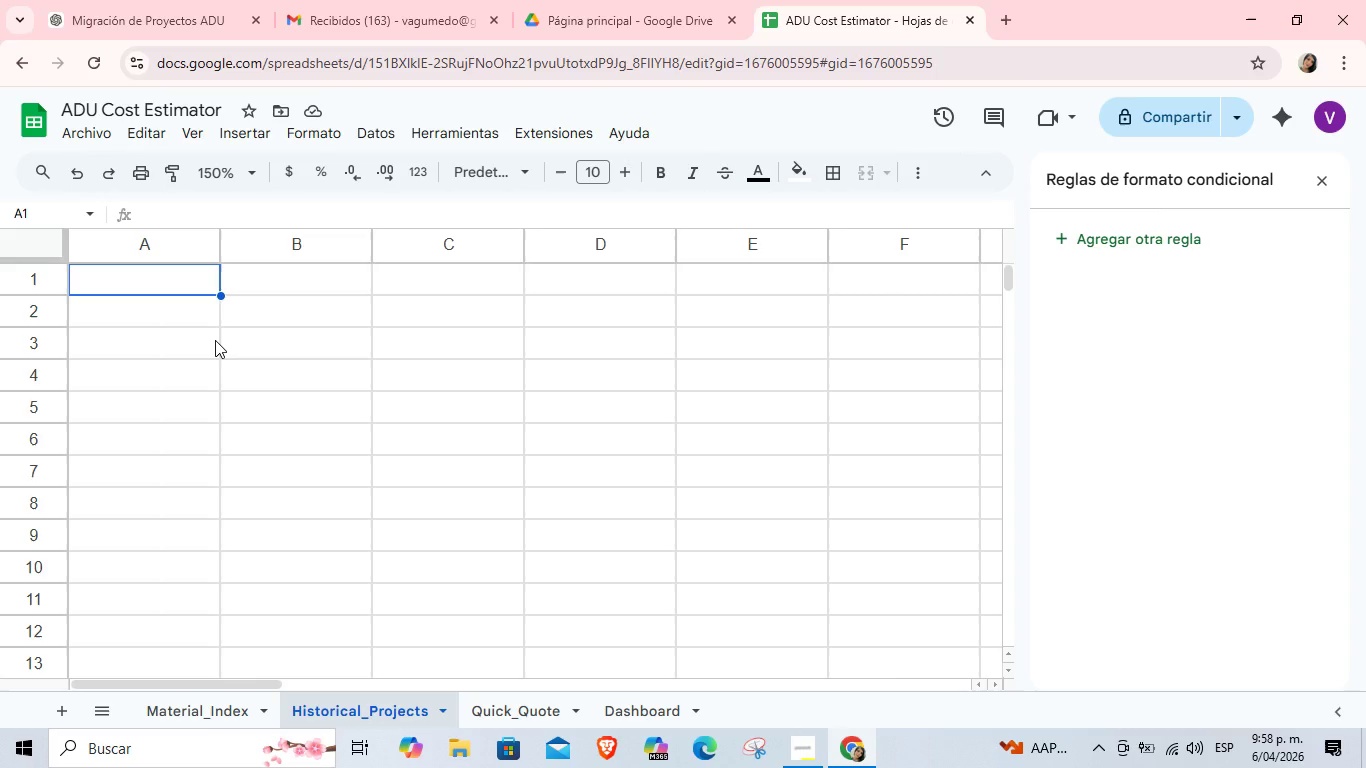 
wait(7.39)
 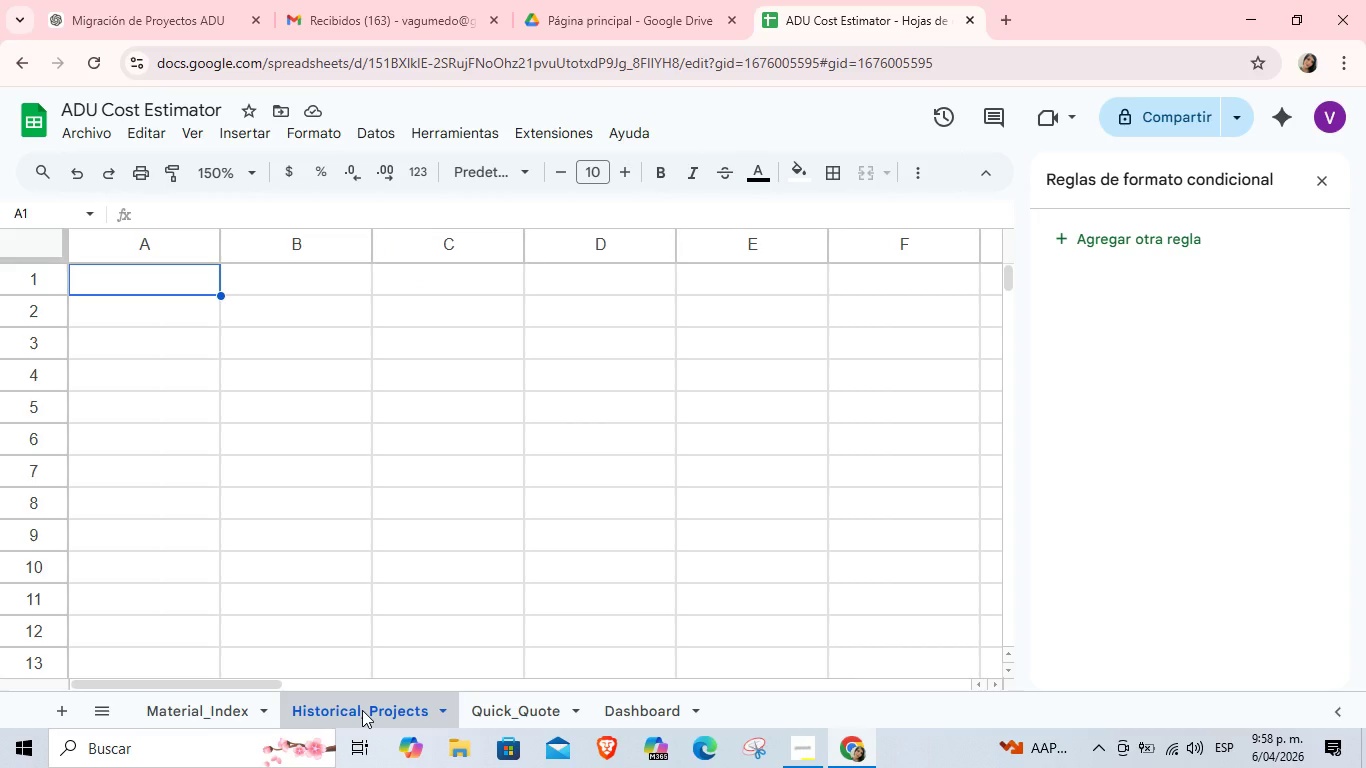 
left_click([162, 284])
 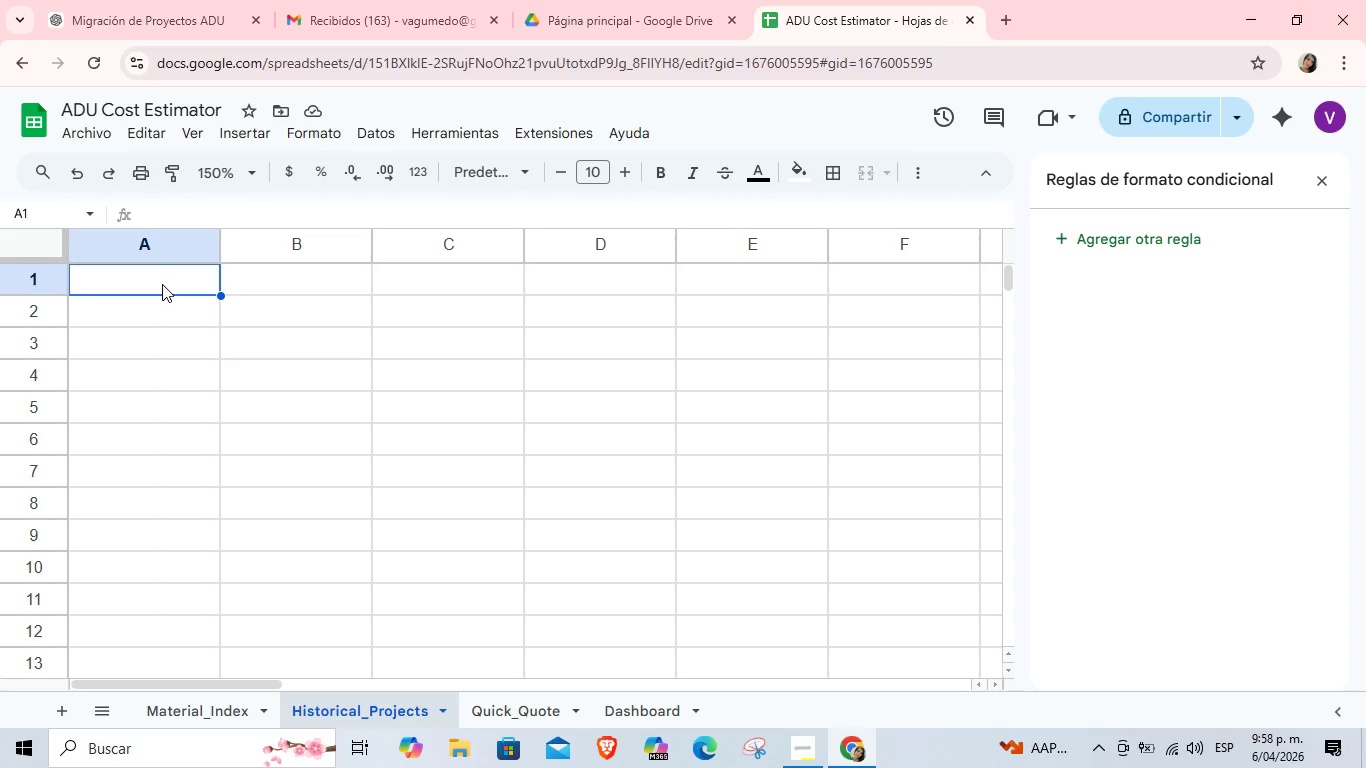 
type(Project)
 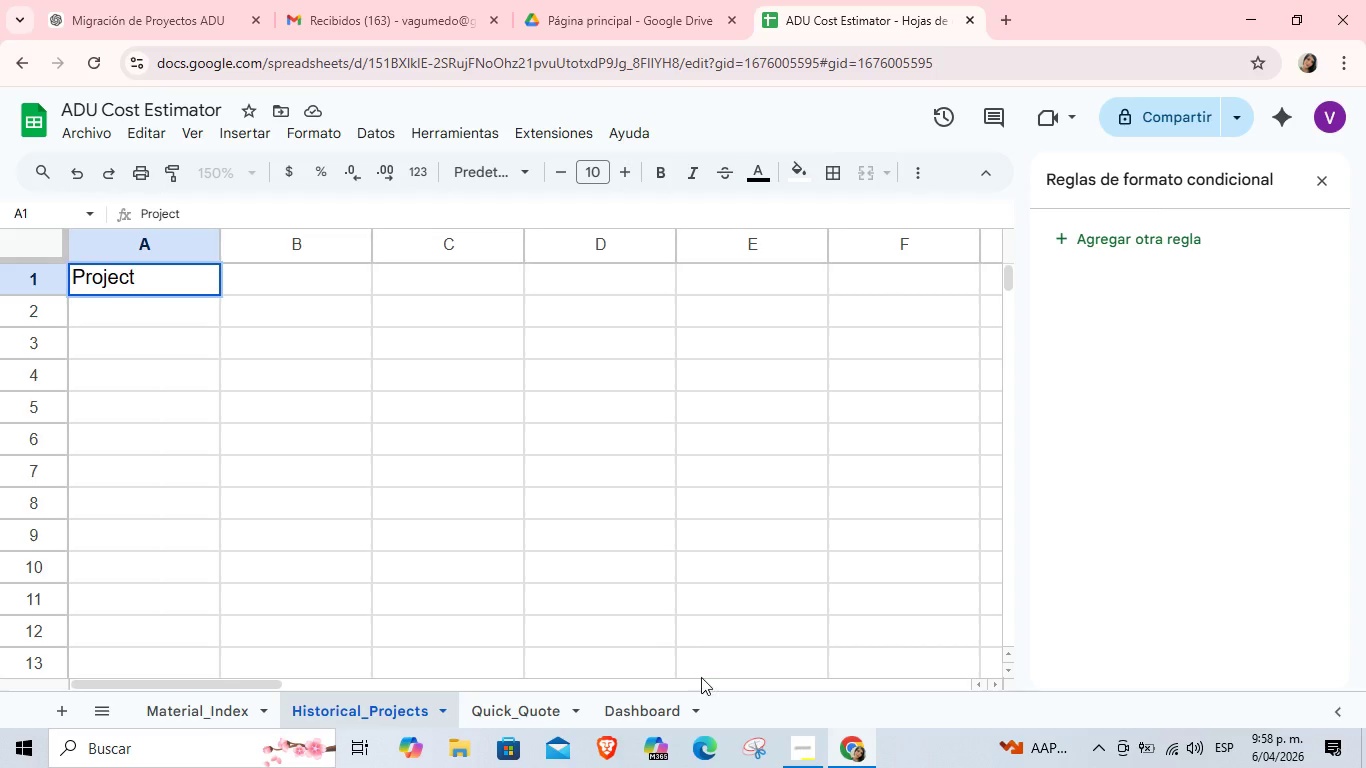 
left_click([819, 759])